 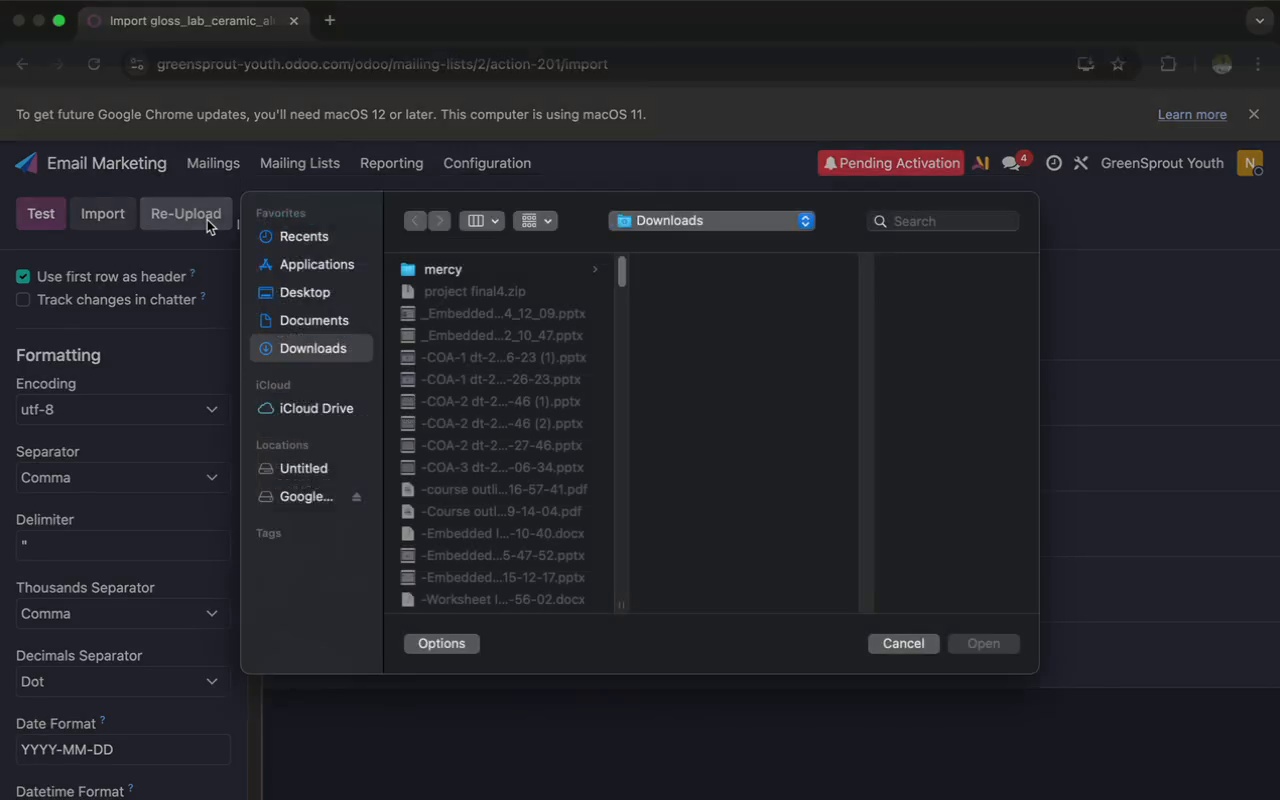 
left_click([896, 229])
 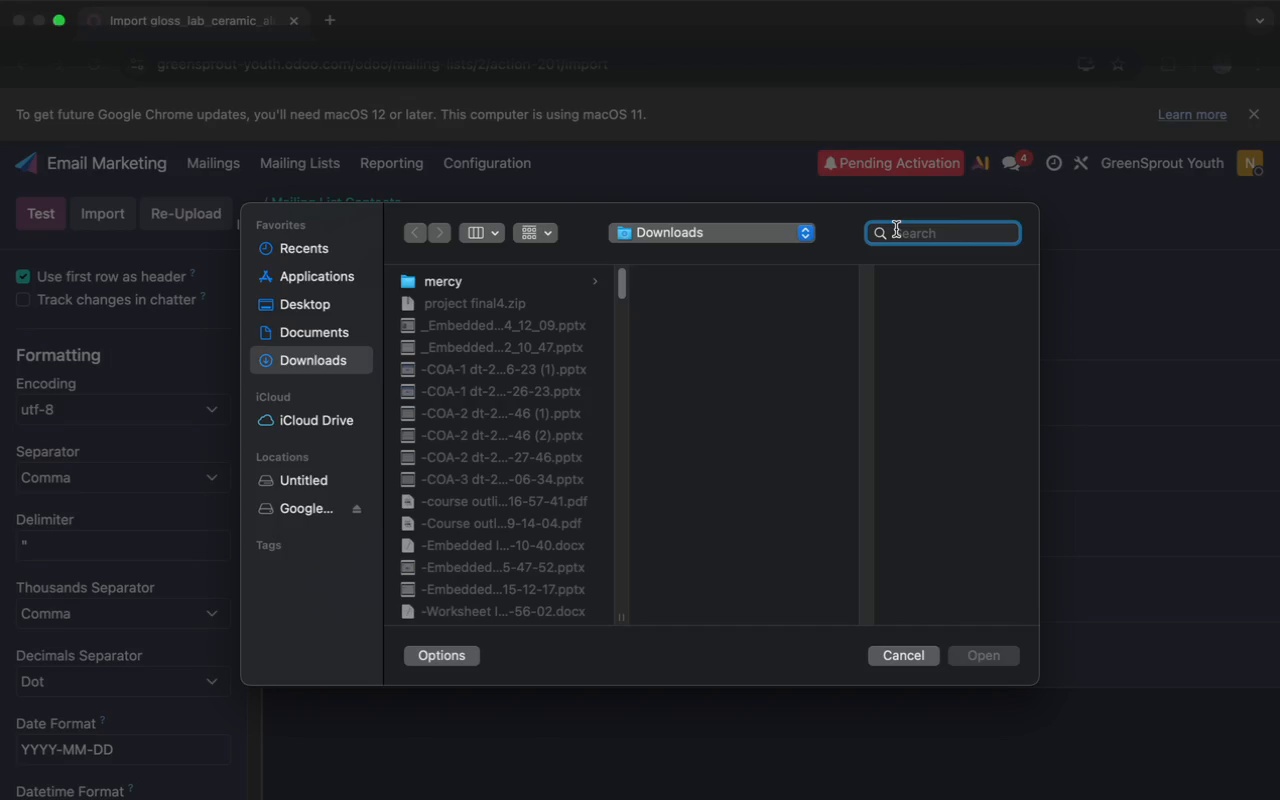 
key(Meta+V)
 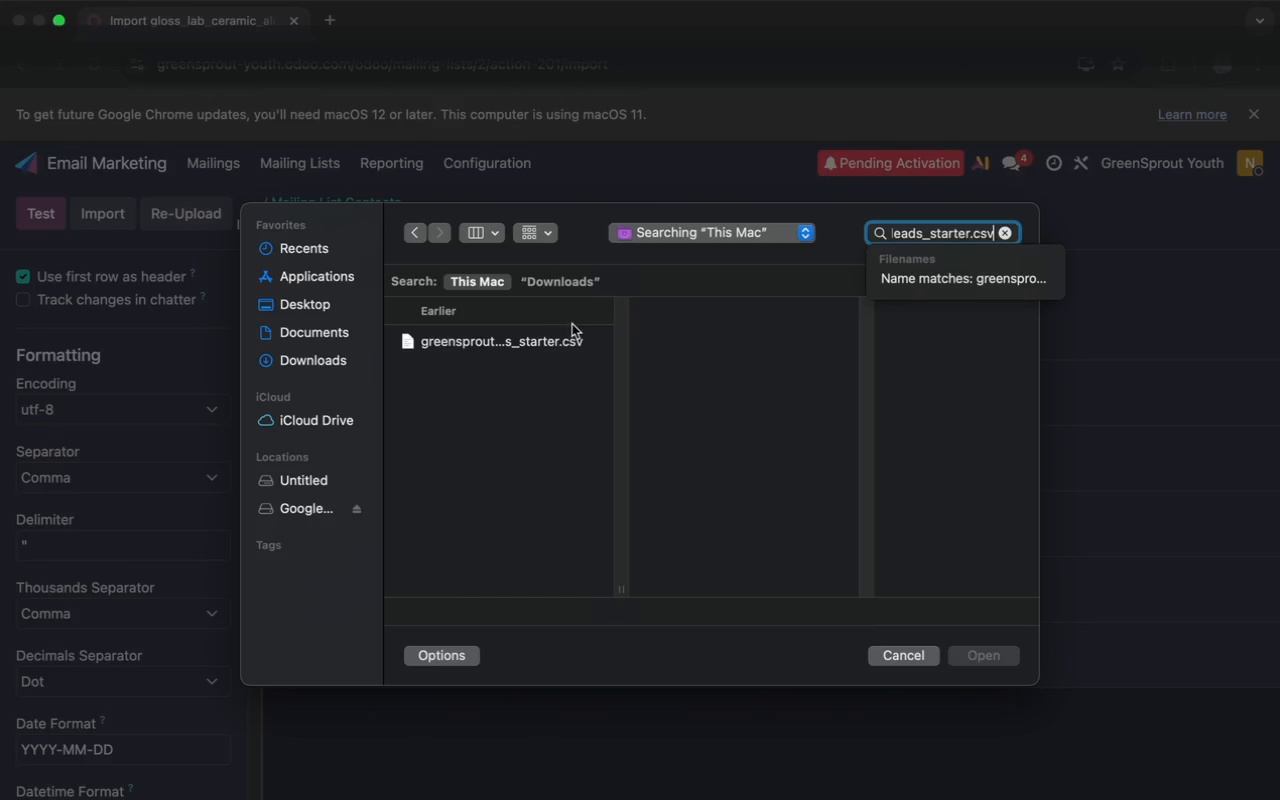 
left_click([536, 343])
 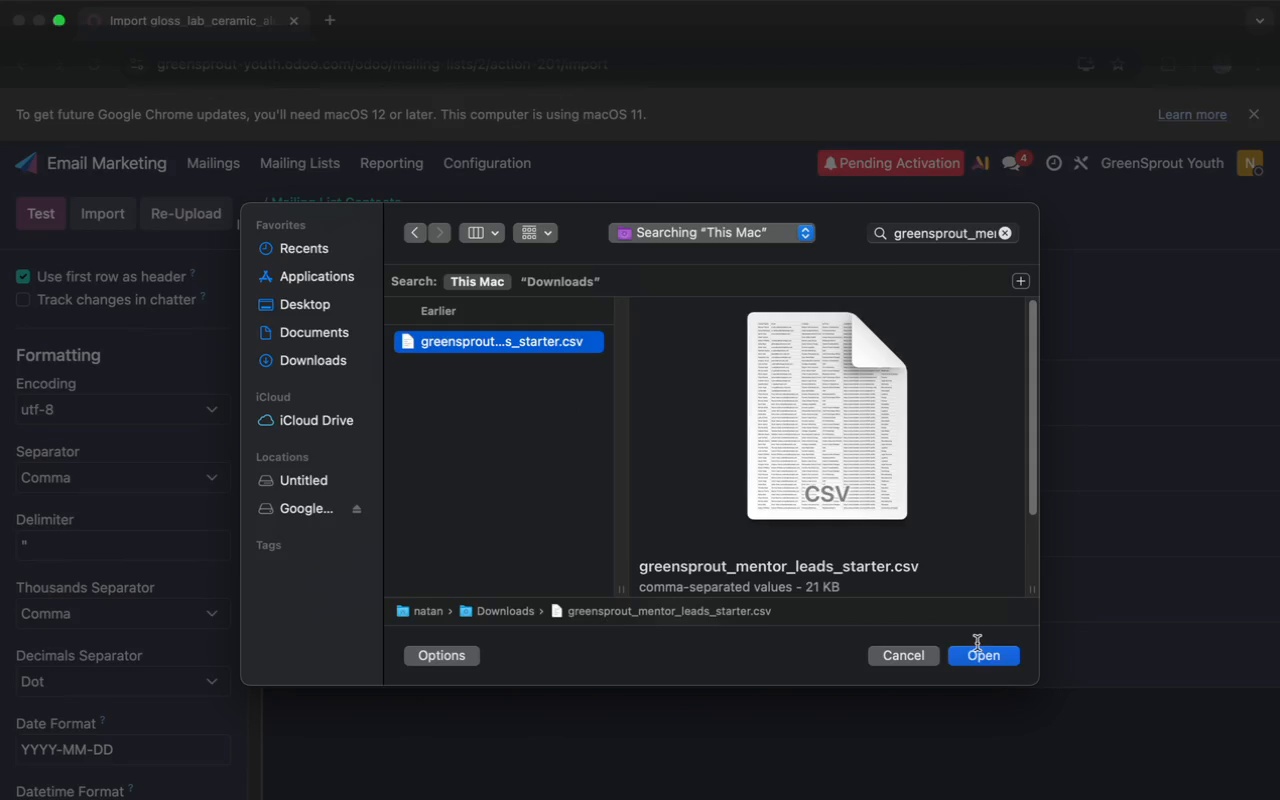 
left_click([979, 656])
 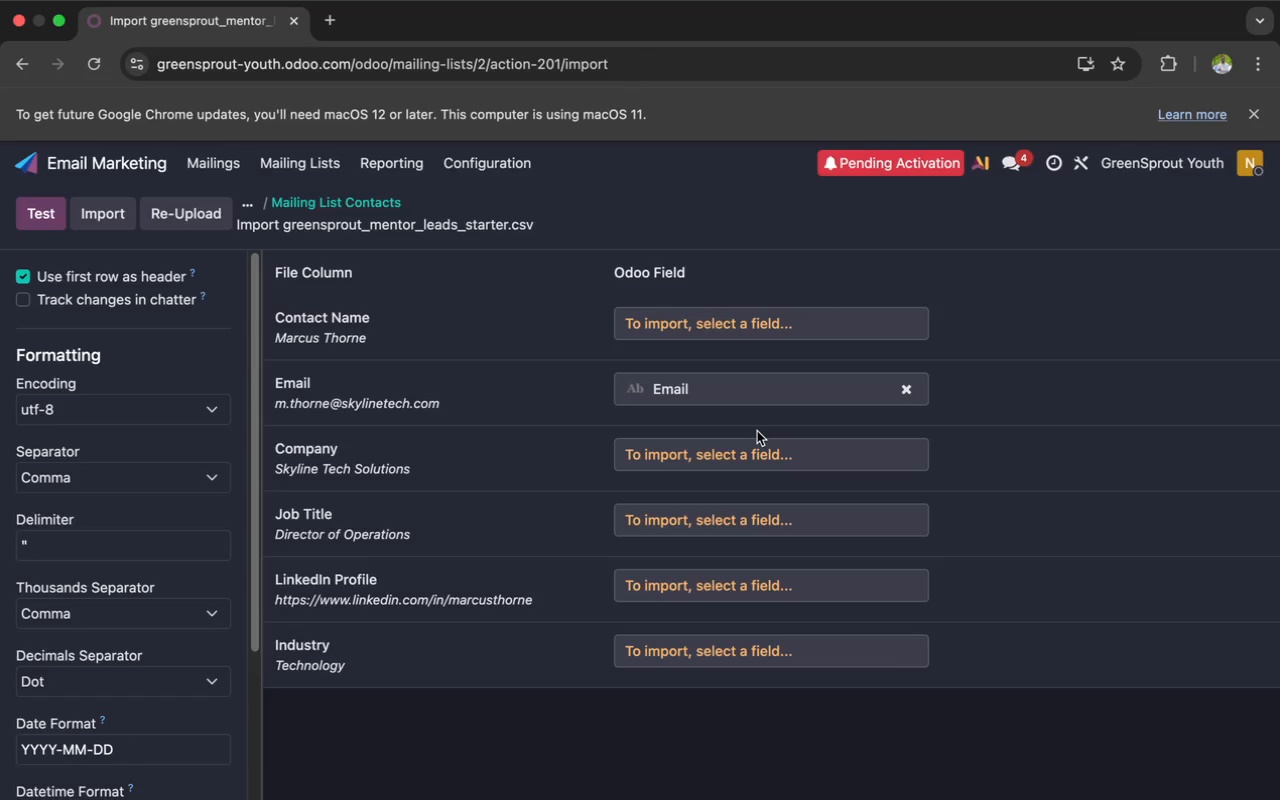 
left_click([811, 323])
 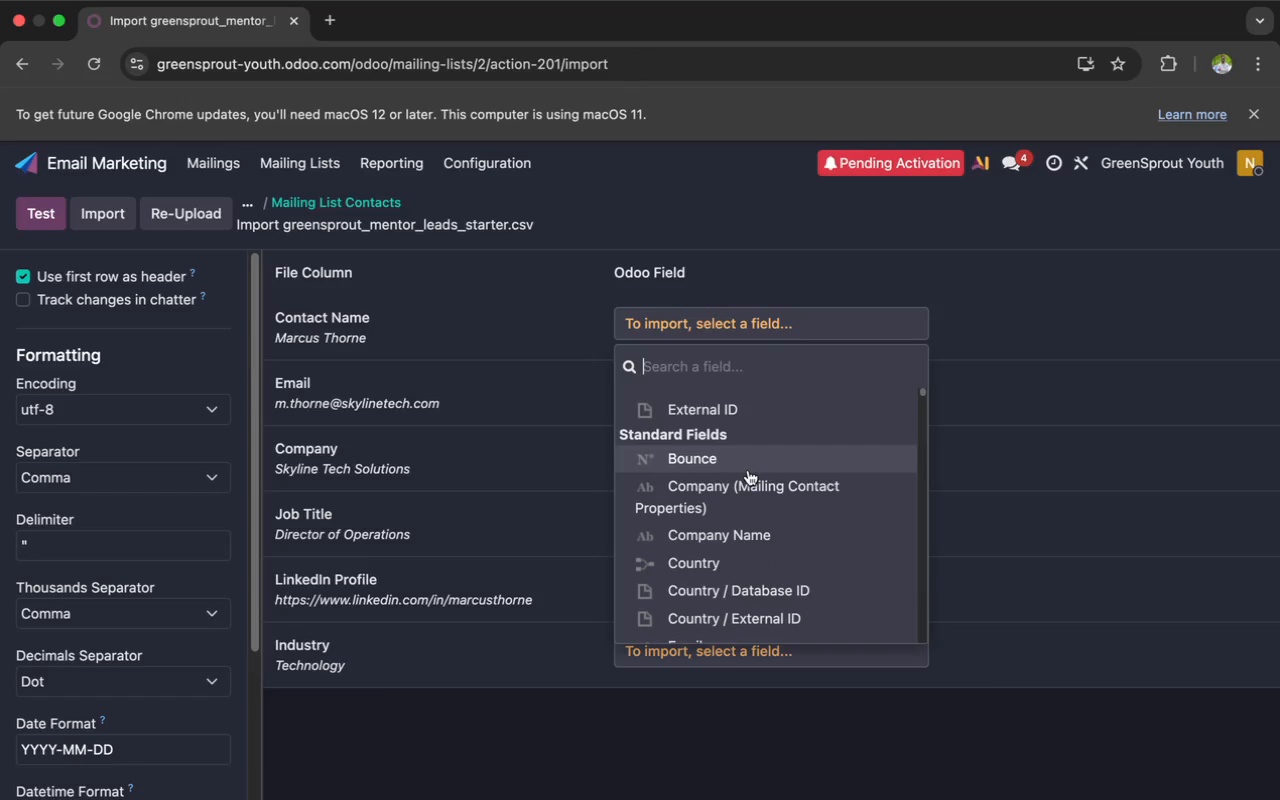 
scroll: coordinate [748, 464], scroll_direction: down, amount: 43.0
 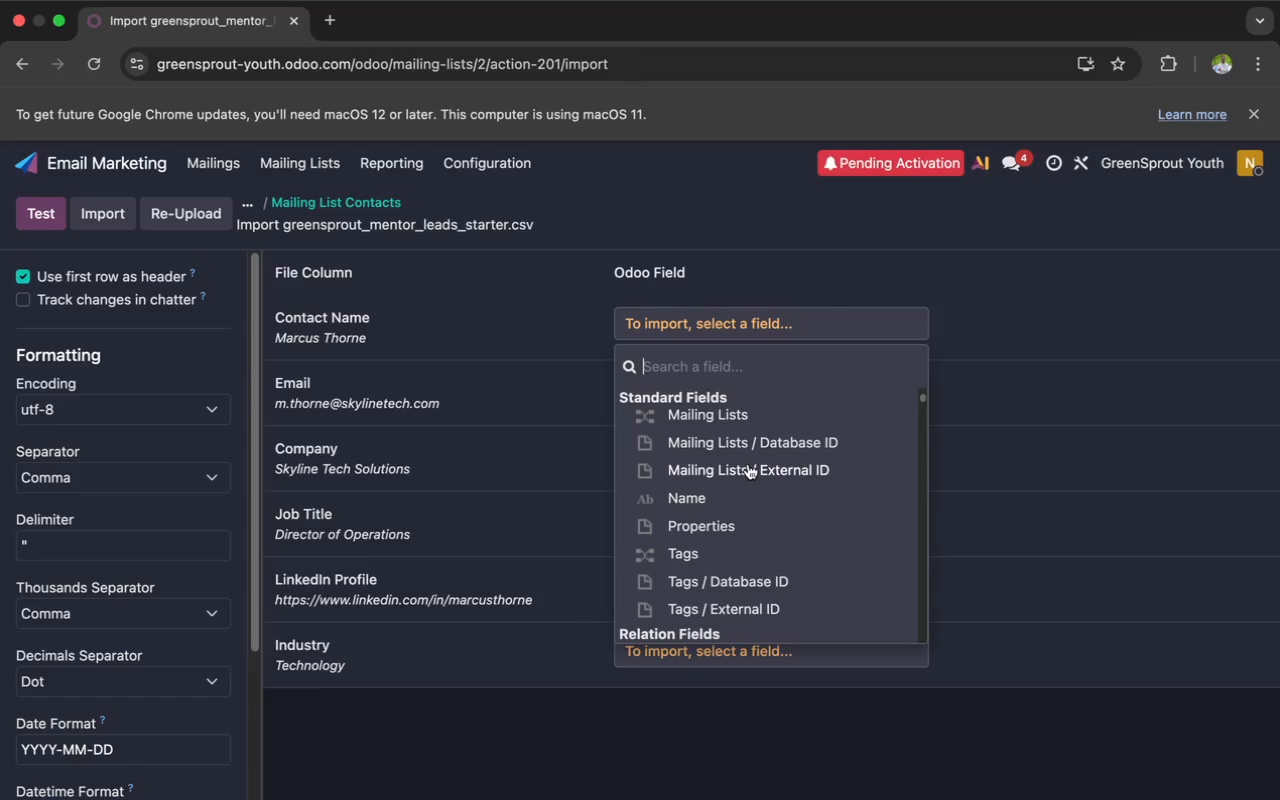 
left_click([712, 494])
 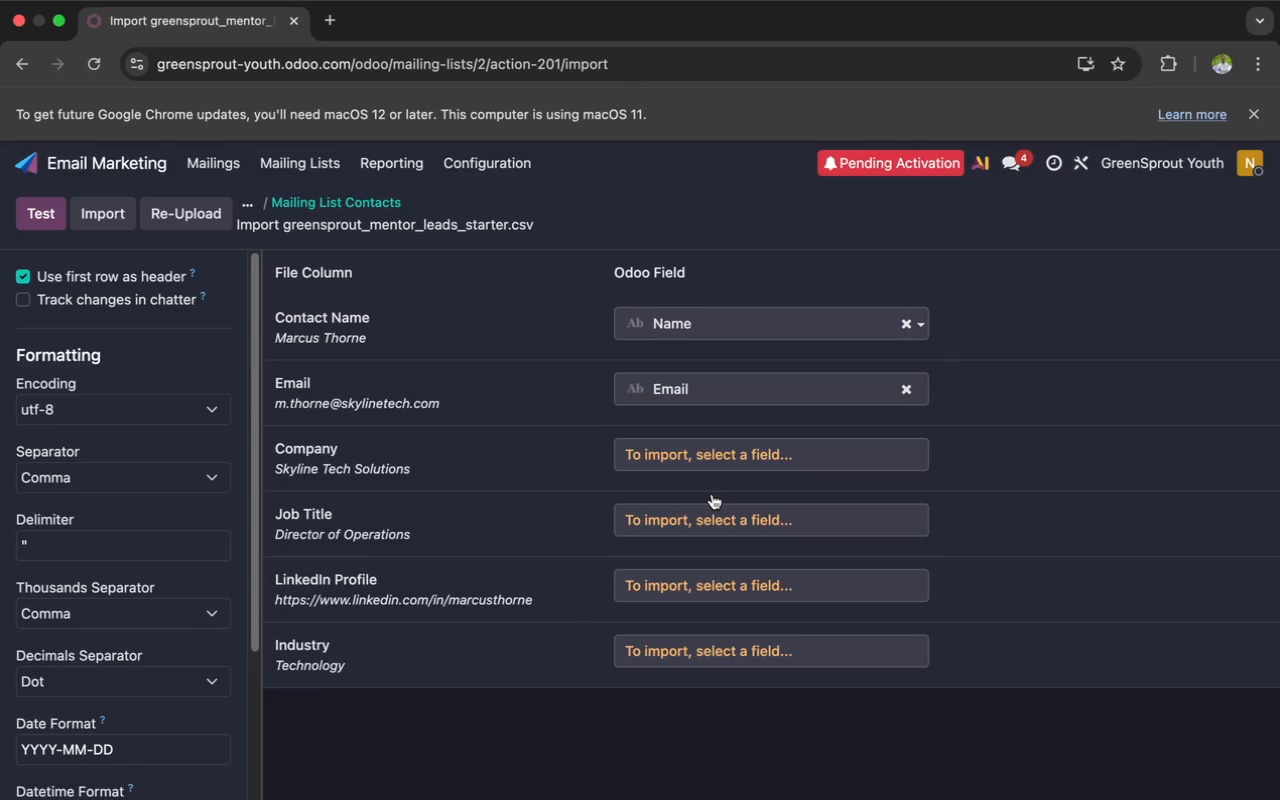 
left_click([715, 457])
 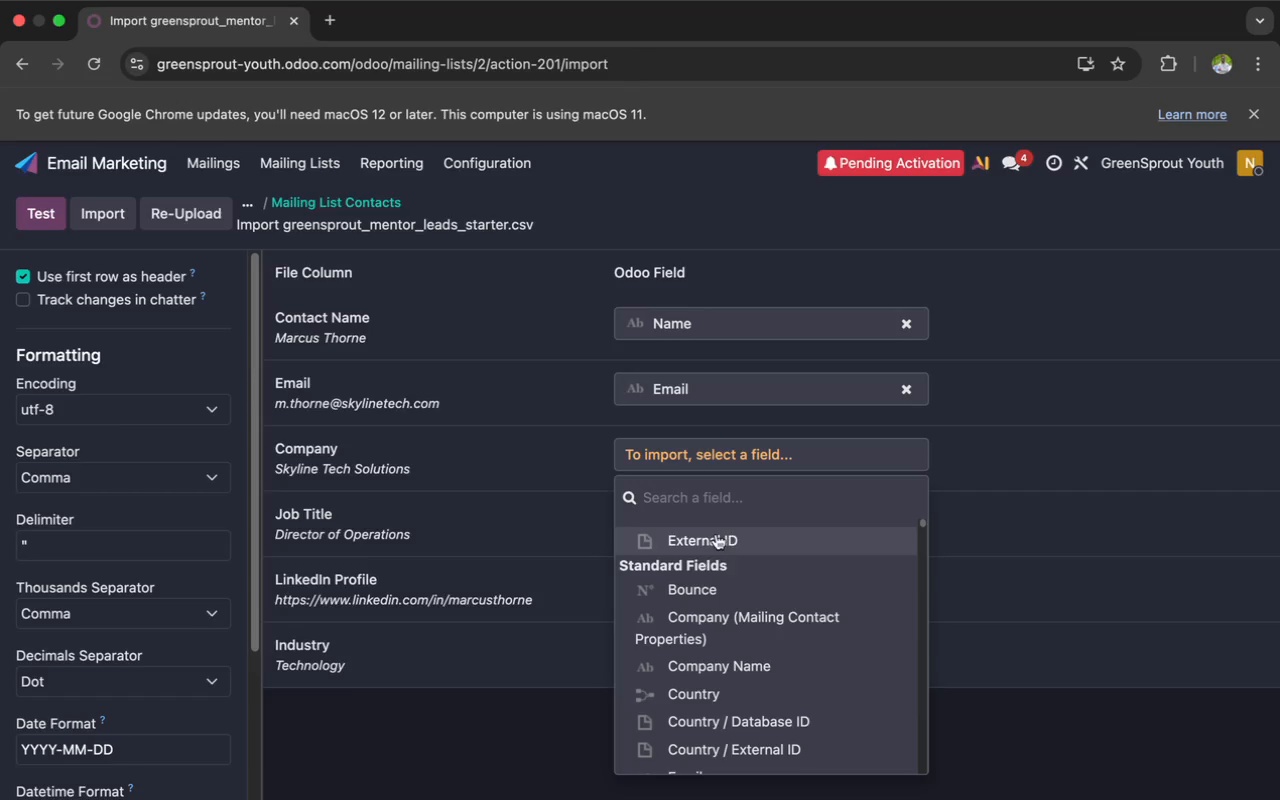 
wait(6.52)
 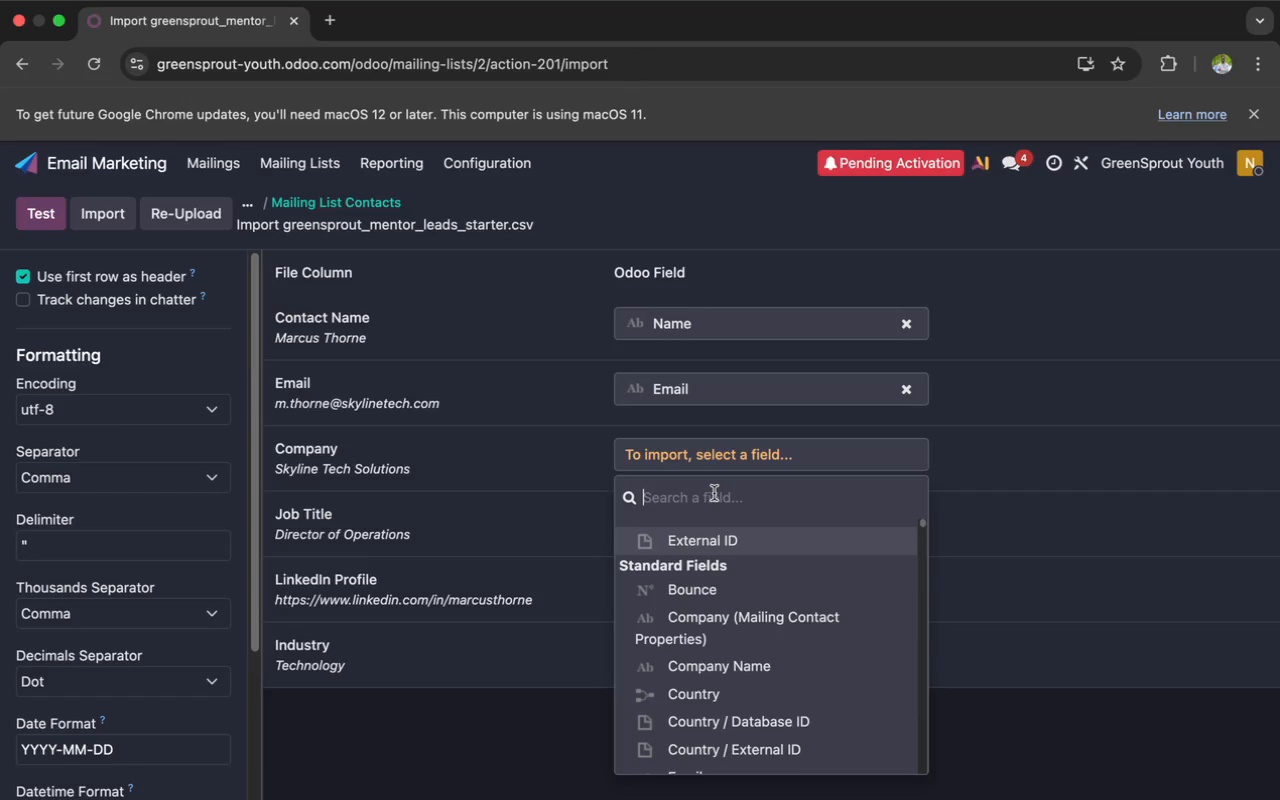 
left_click([721, 621])
 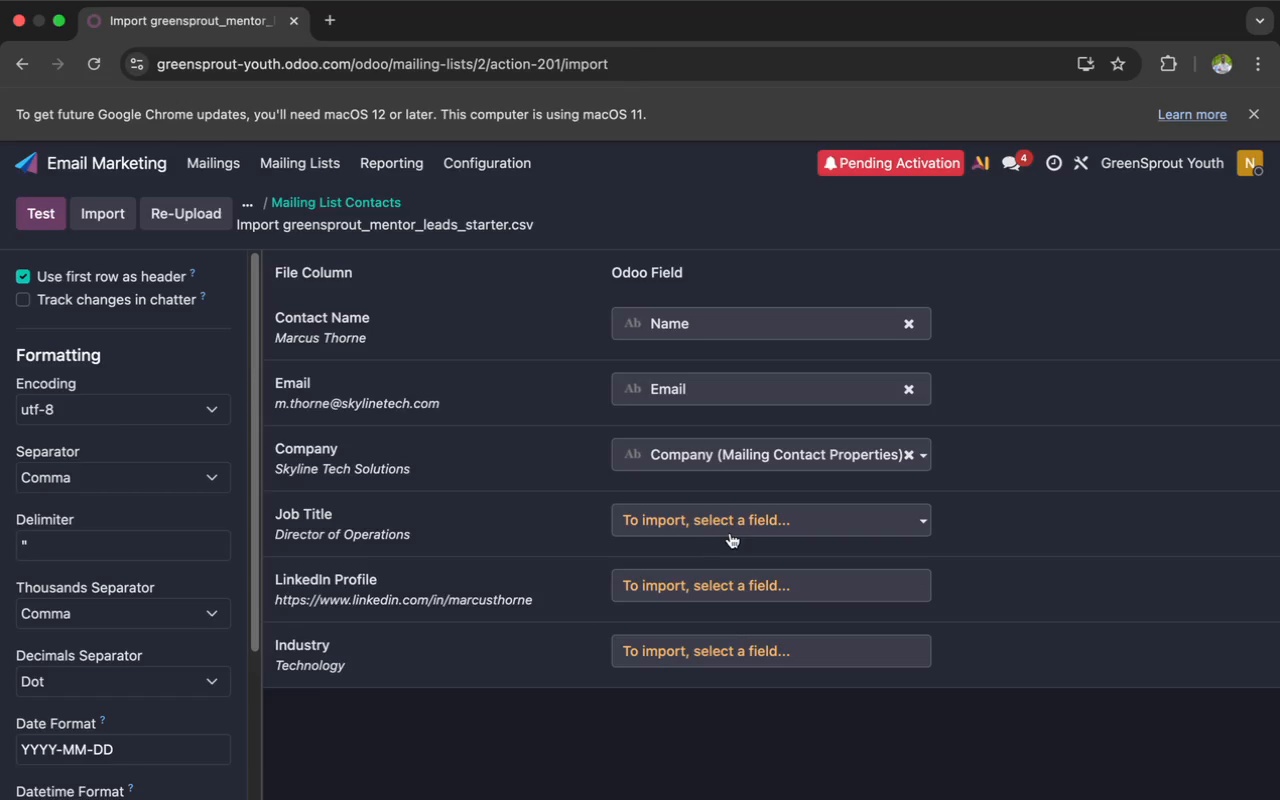 
left_click([736, 523])
 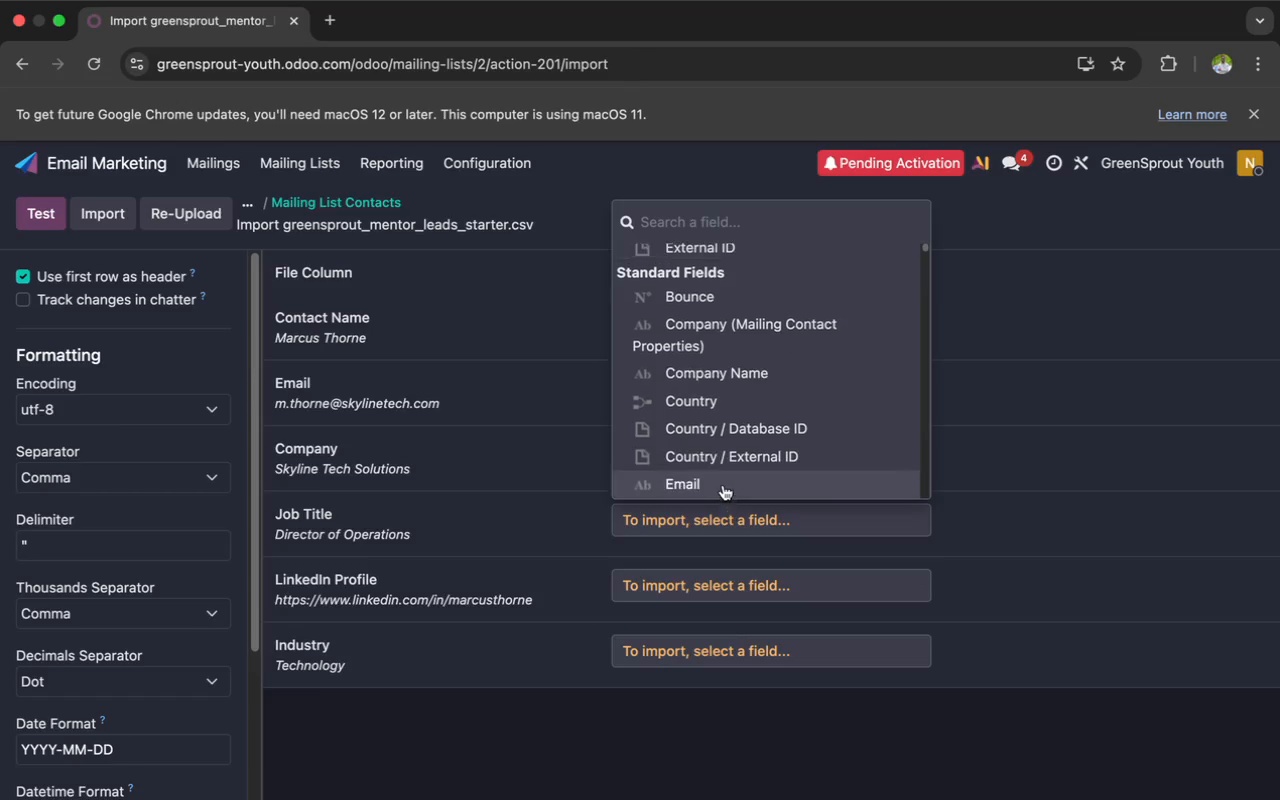 
scroll: coordinate [710, 473], scroll_direction: down, amount: 24.0
 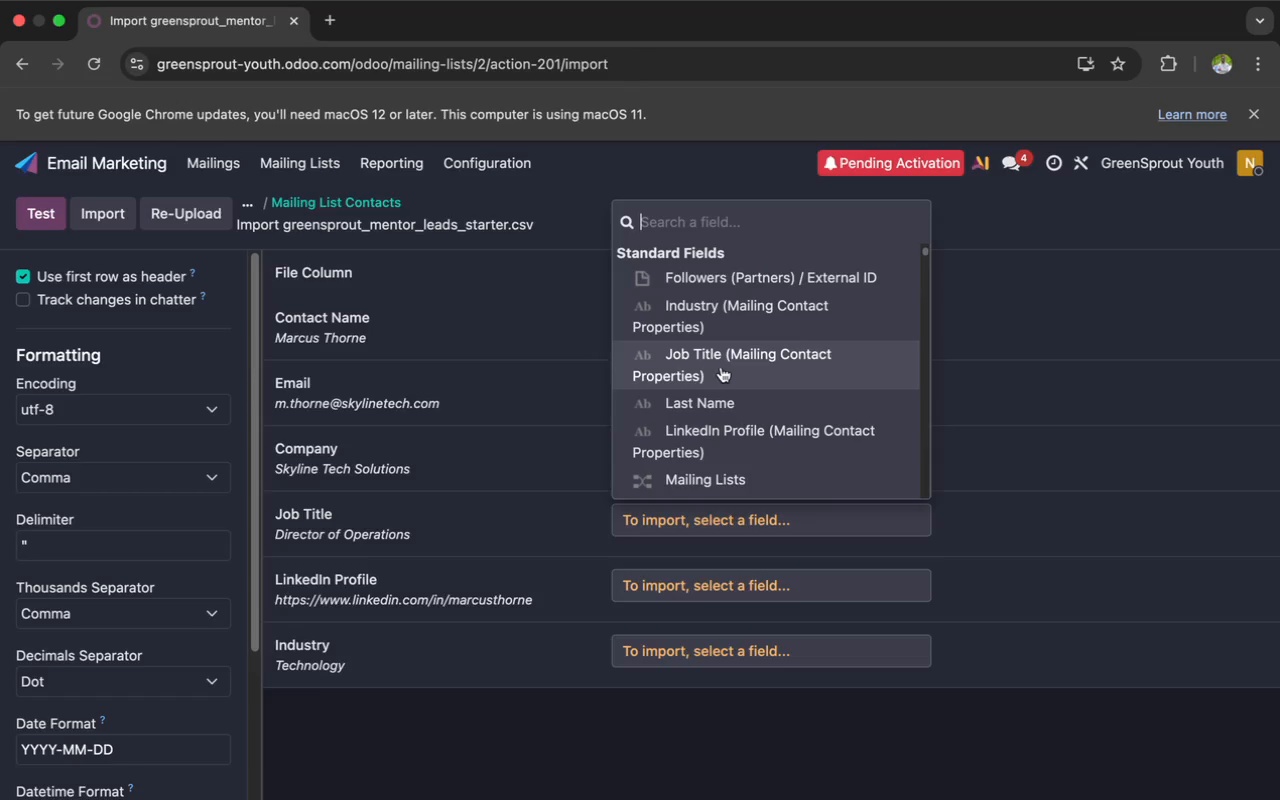 
left_click([721, 367])
 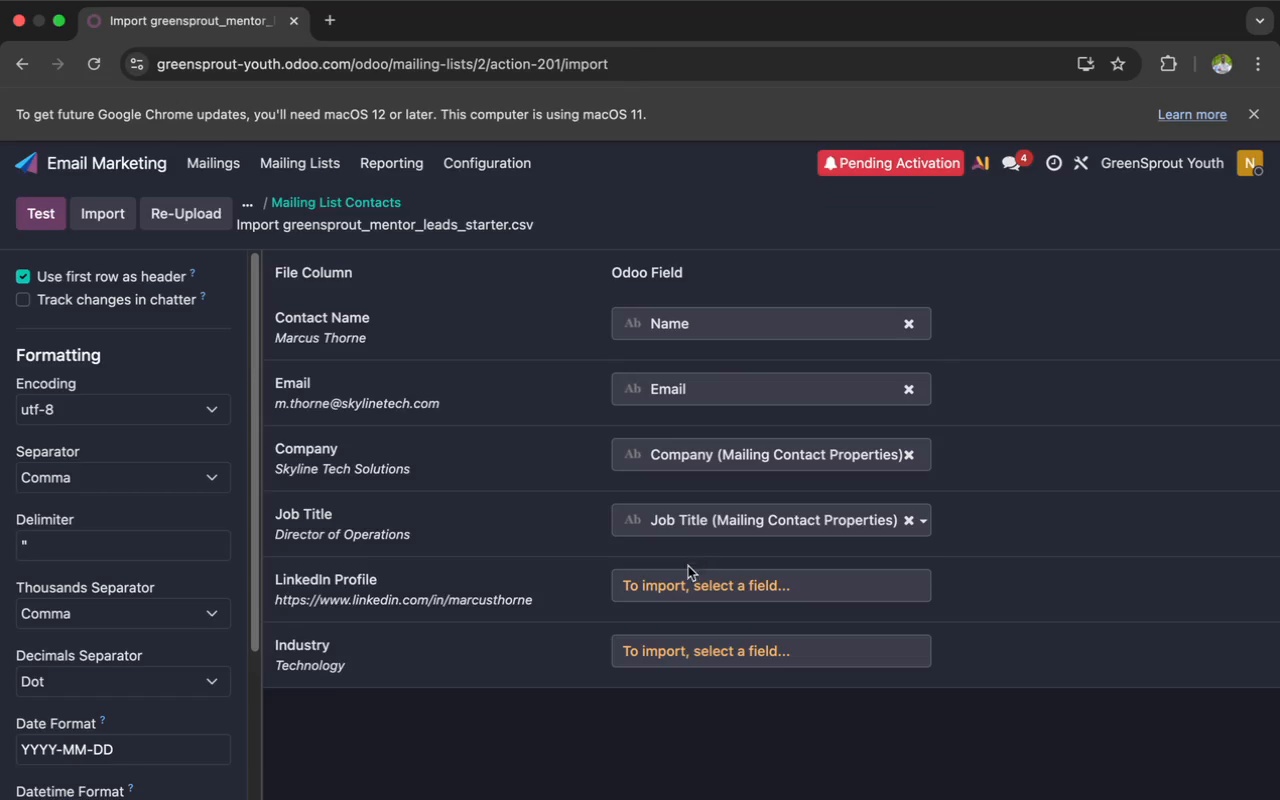 
left_click([679, 586])
 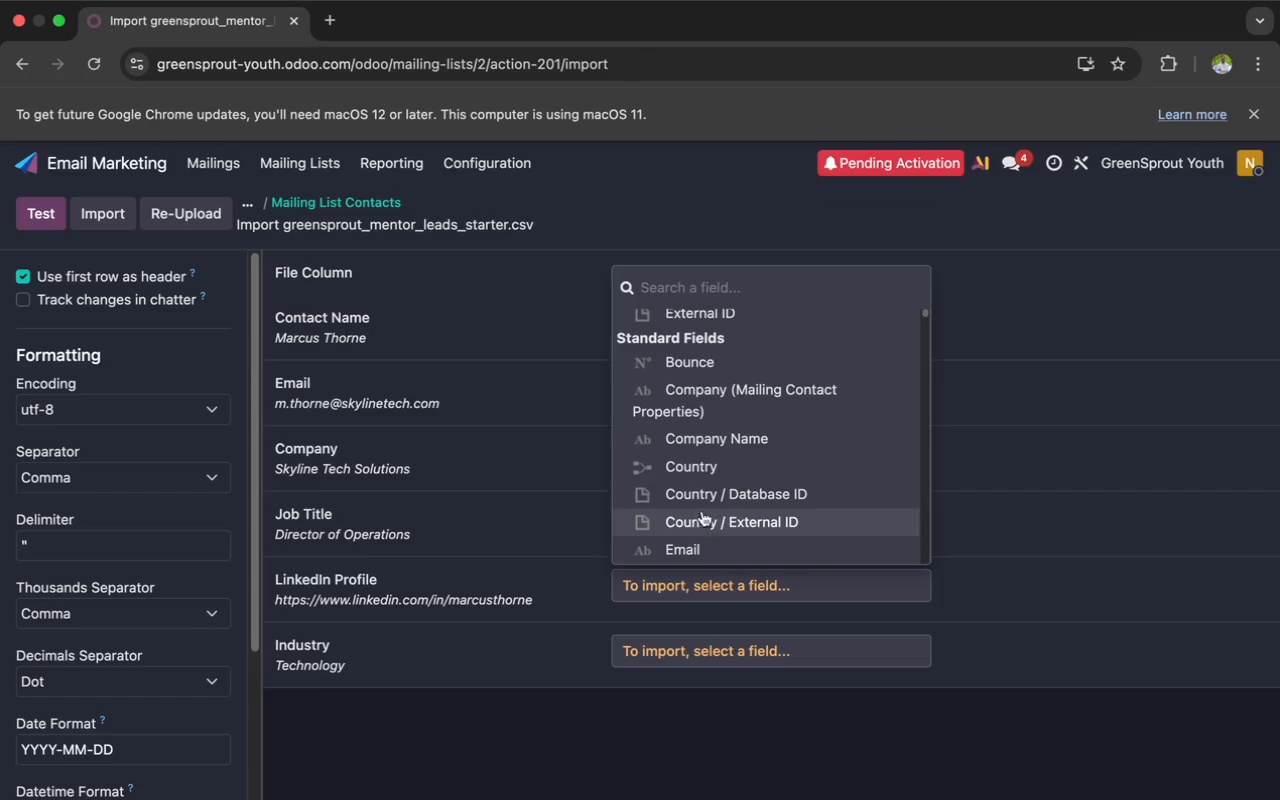 
scroll: coordinate [704, 505], scroll_direction: down, amount: 19.0
 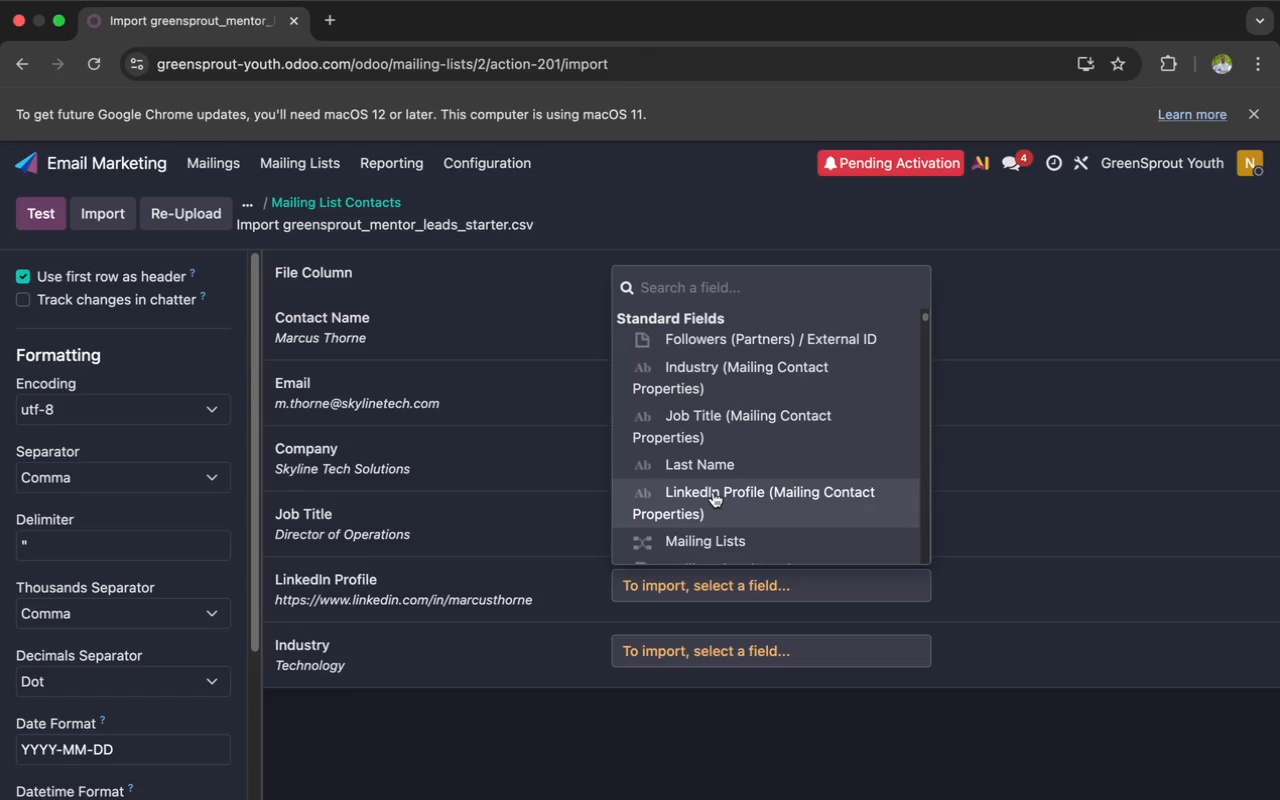 
left_click([715, 492])
 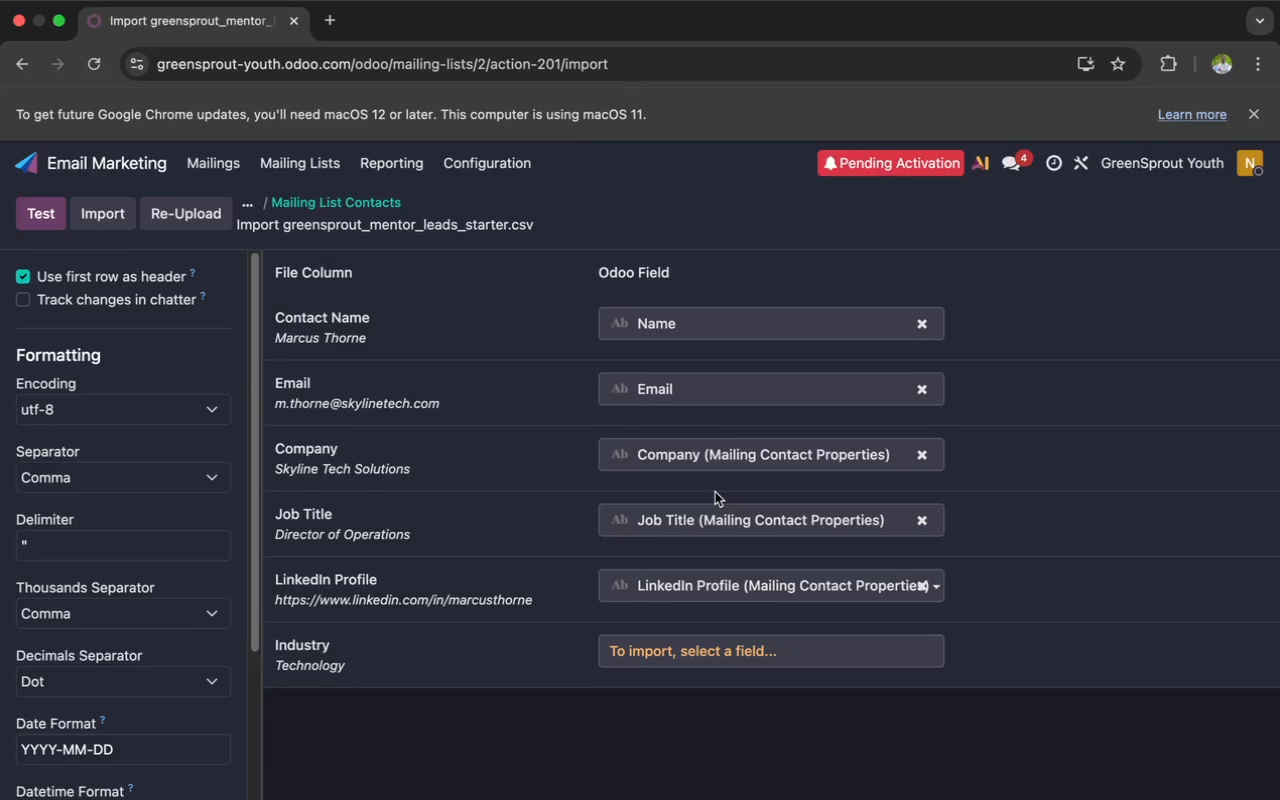 
scroll: coordinate [715, 492], scroll_direction: down, amount: 3.0
 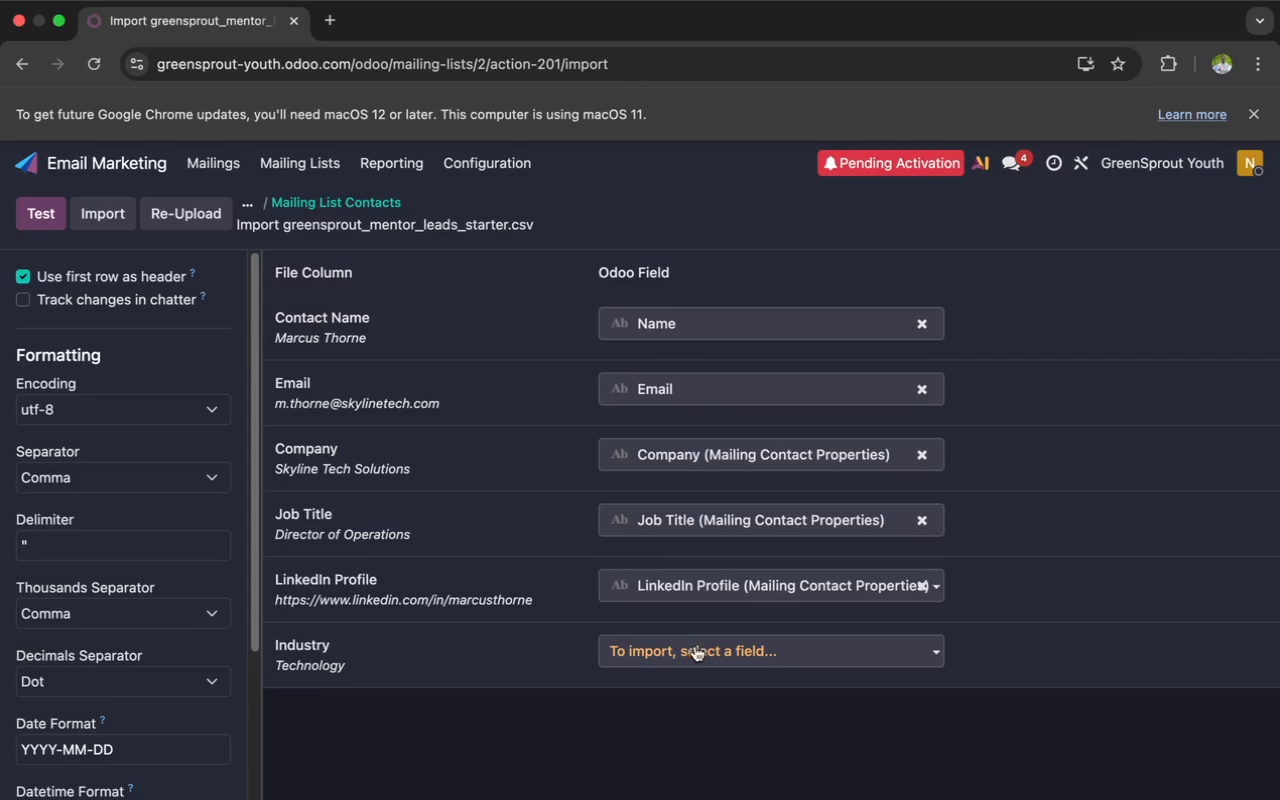 
left_click([695, 652])
 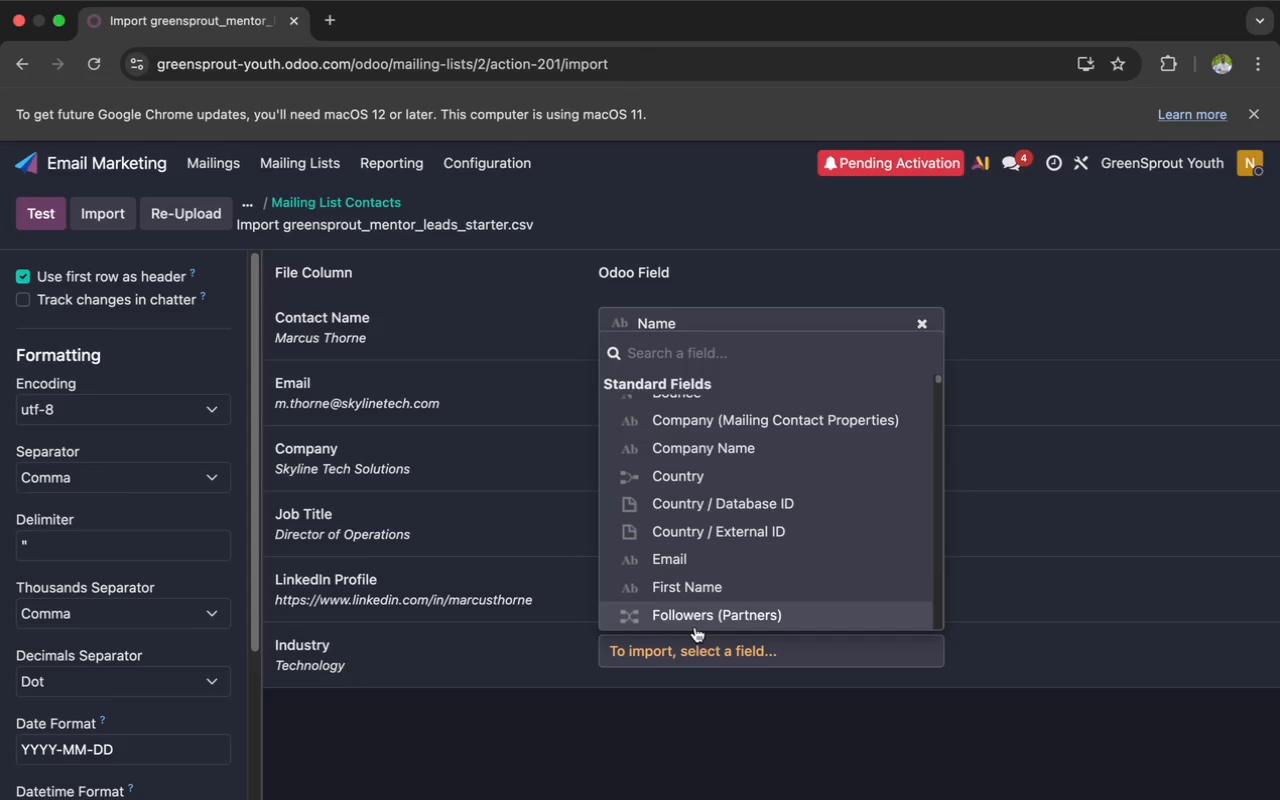 
wait(6.8)
 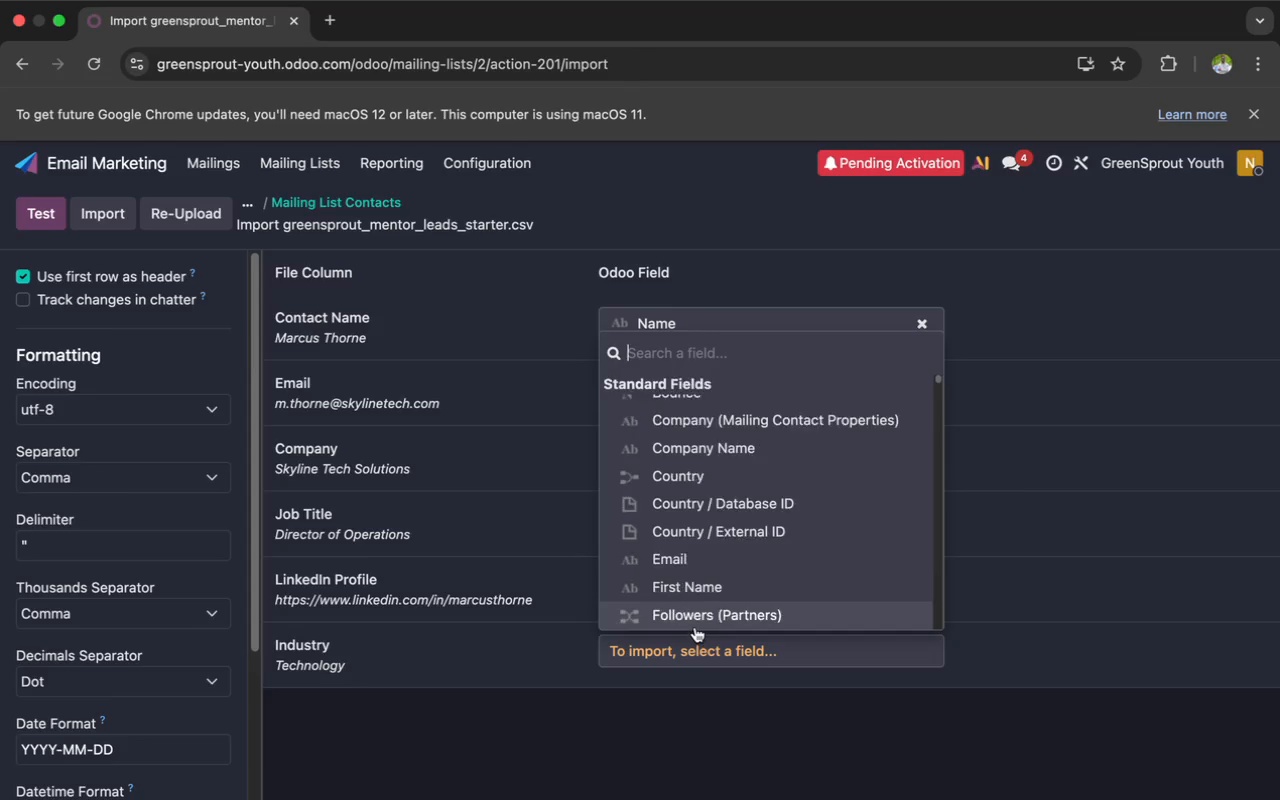 
scroll: coordinate [693, 618], scroll_direction: down, amount: 3.0
 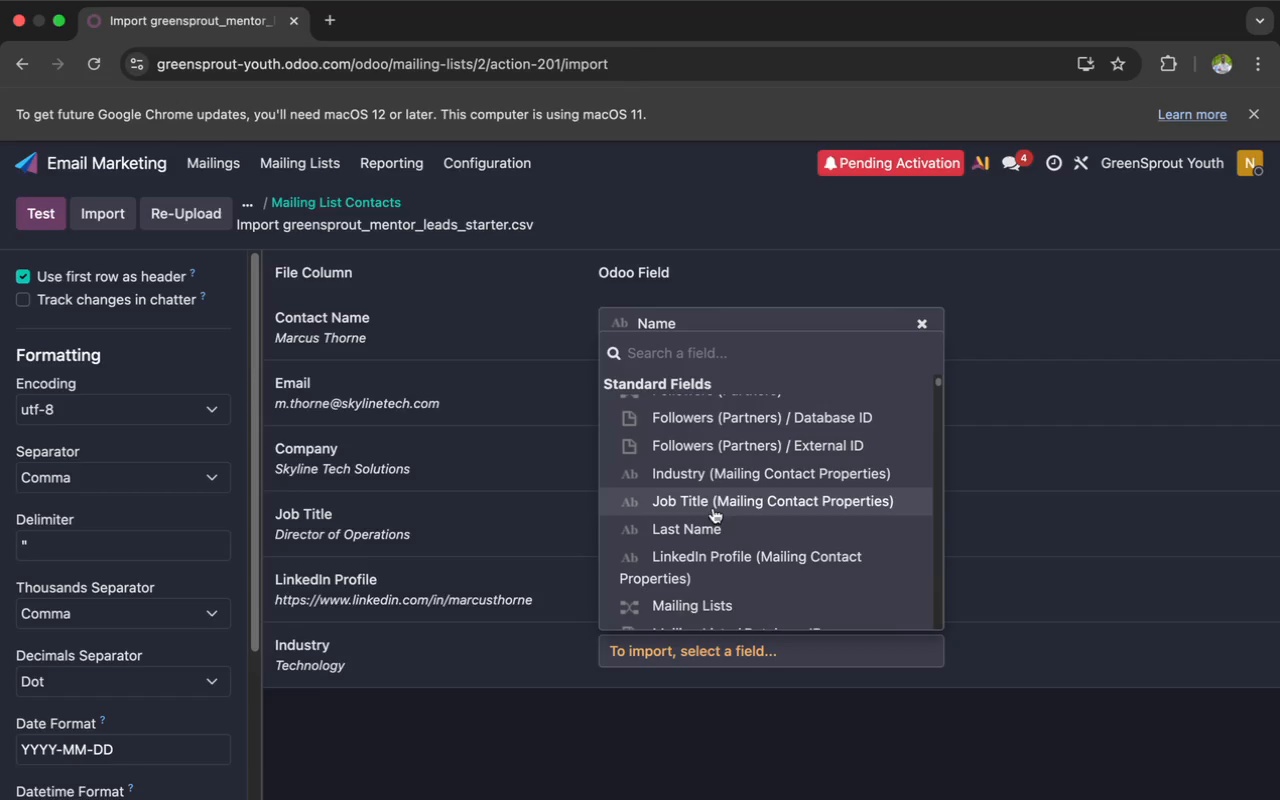 
left_click([728, 462])
 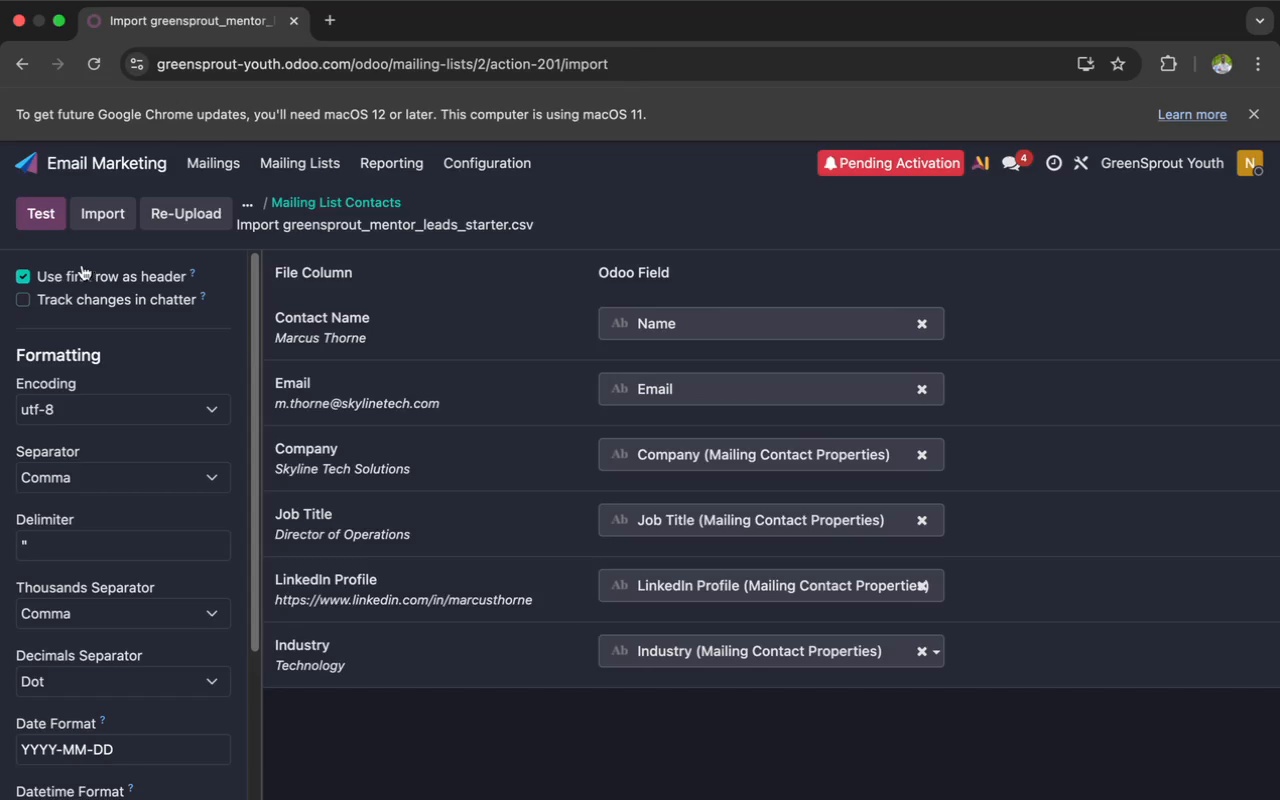 
left_click([48, 222])
 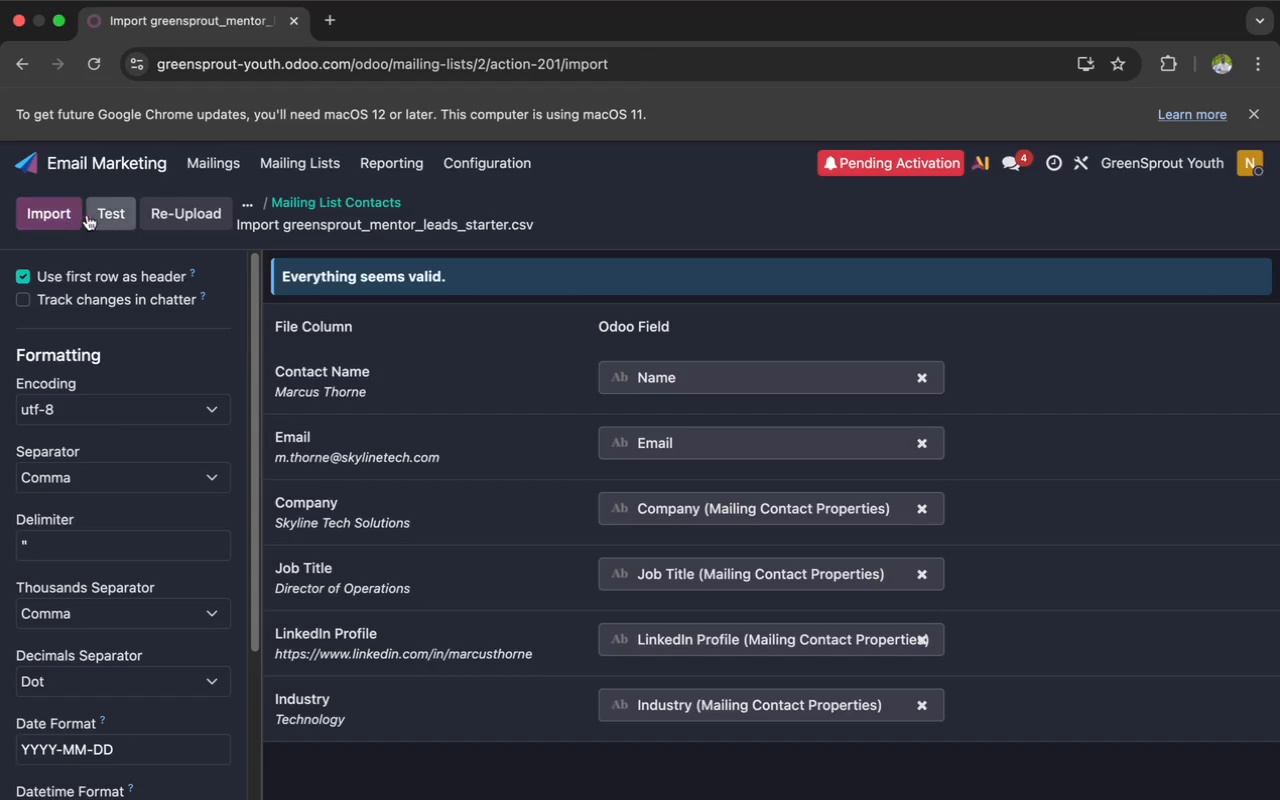 
left_click([49, 219])
 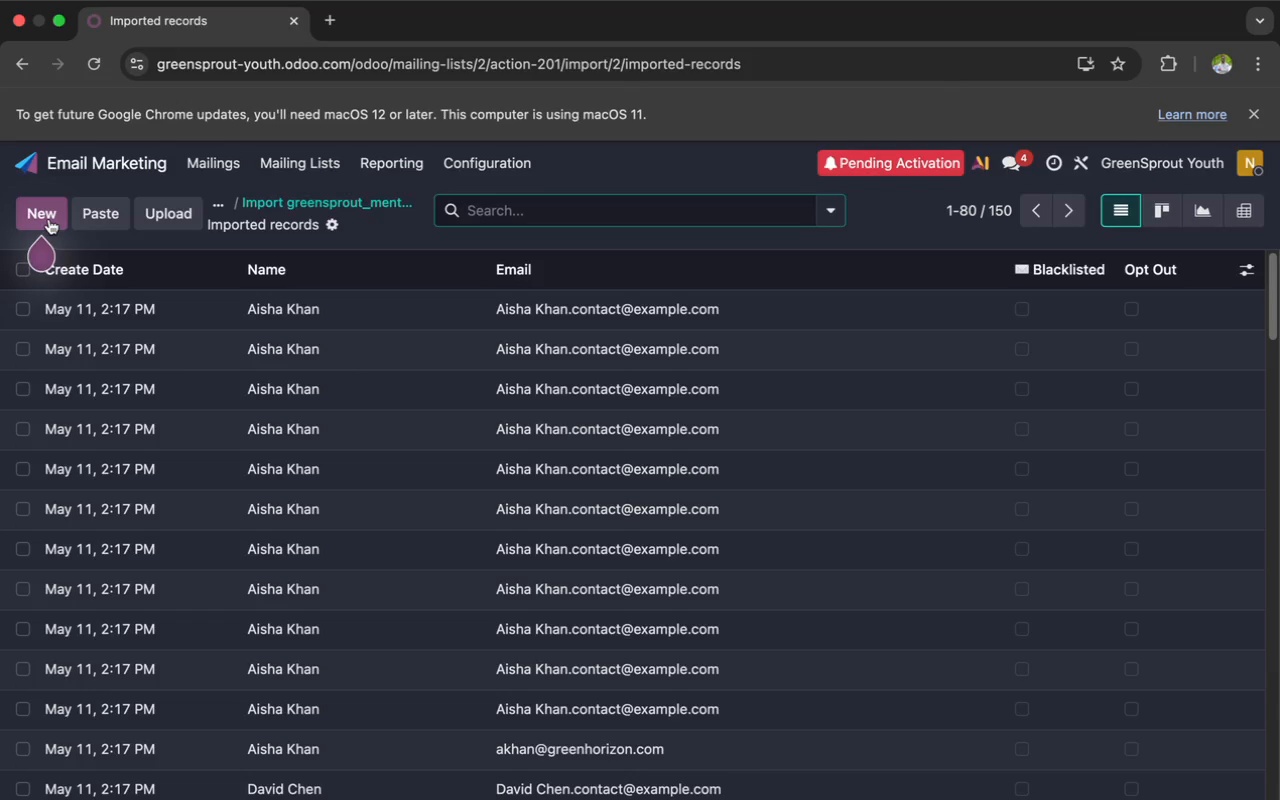 
wait(7.39)
 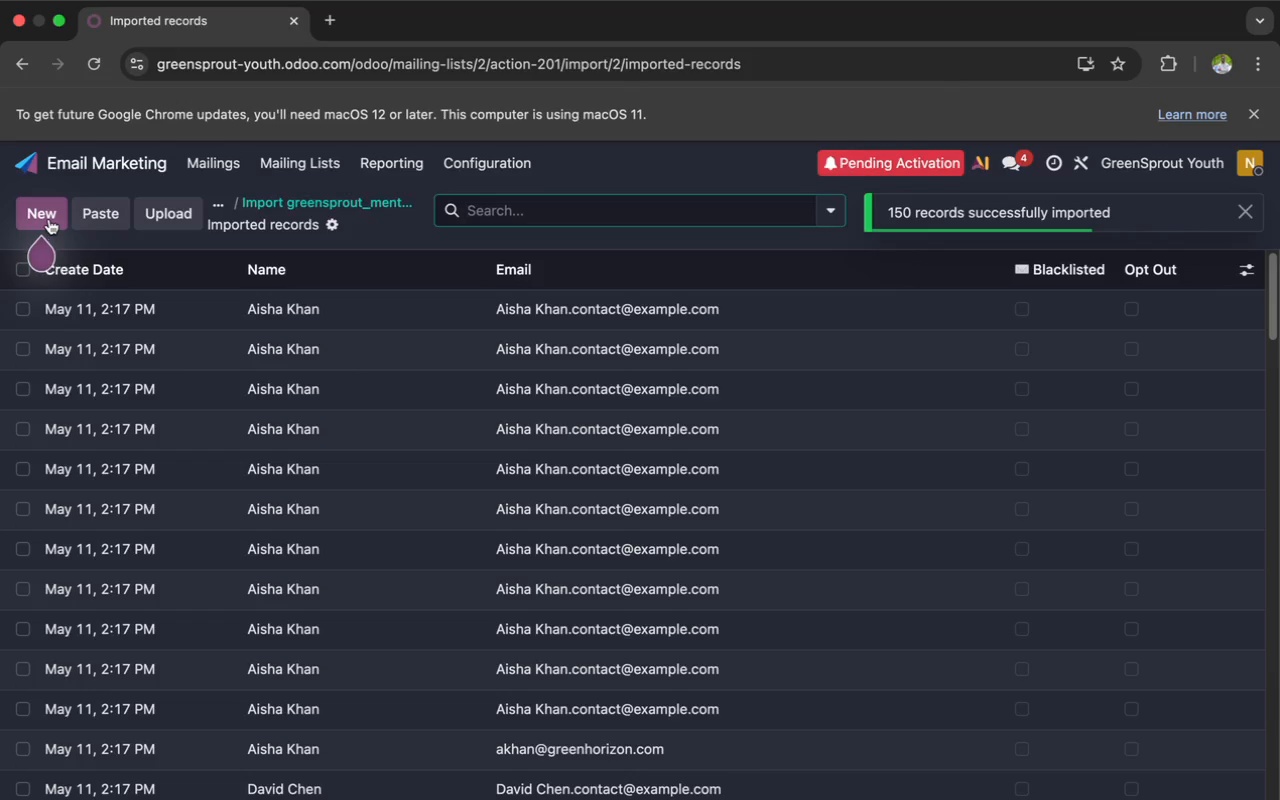 
scroll: coordinate [138, 318], scroll_direction: up, amount: 87.0
 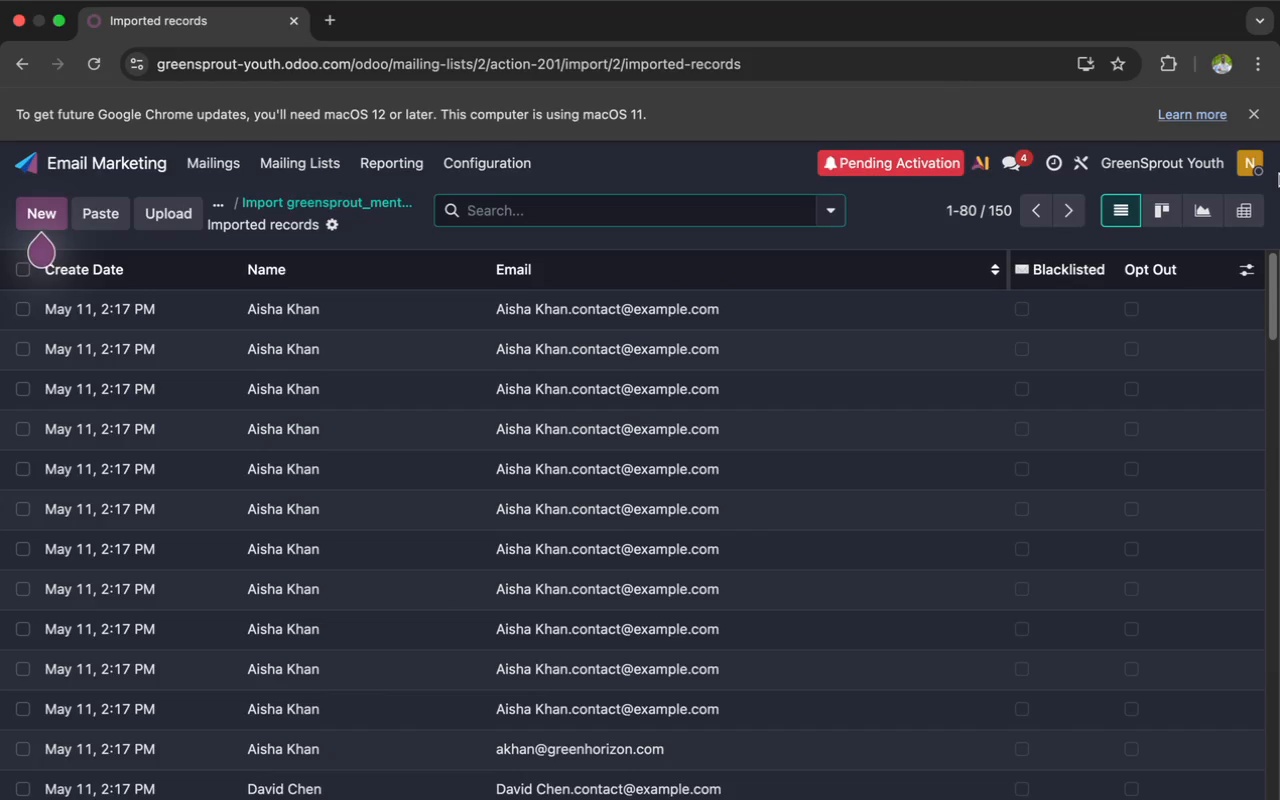 
left_click([1245, 263])
 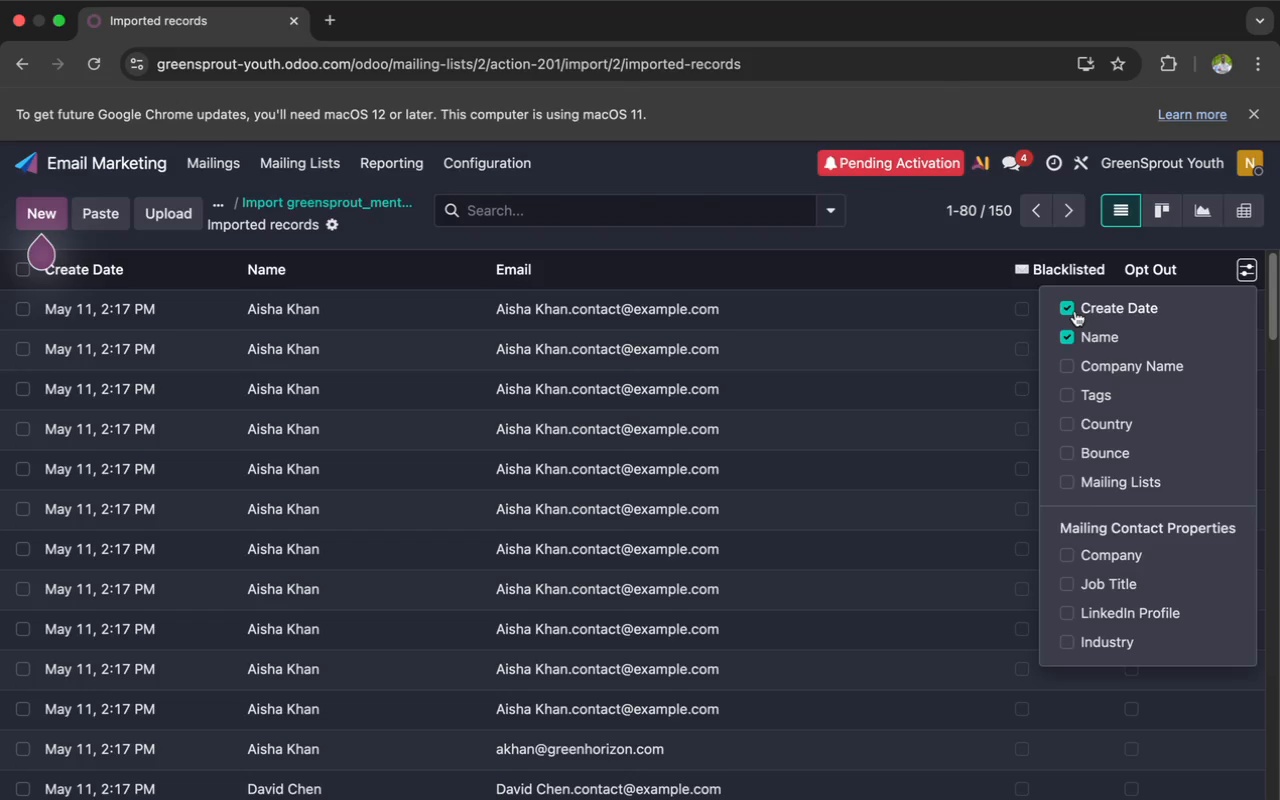 
left_click([1066, 310])
 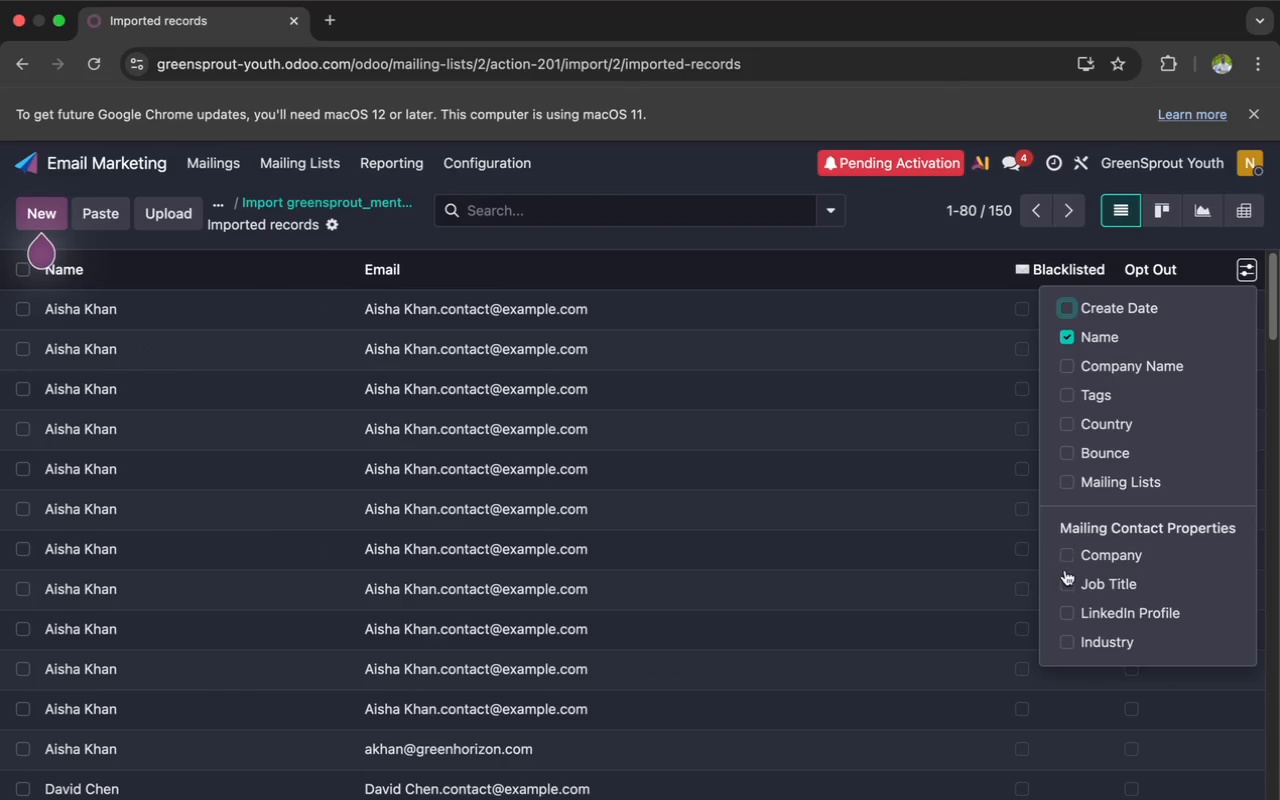 
left_click([1069, 555])
 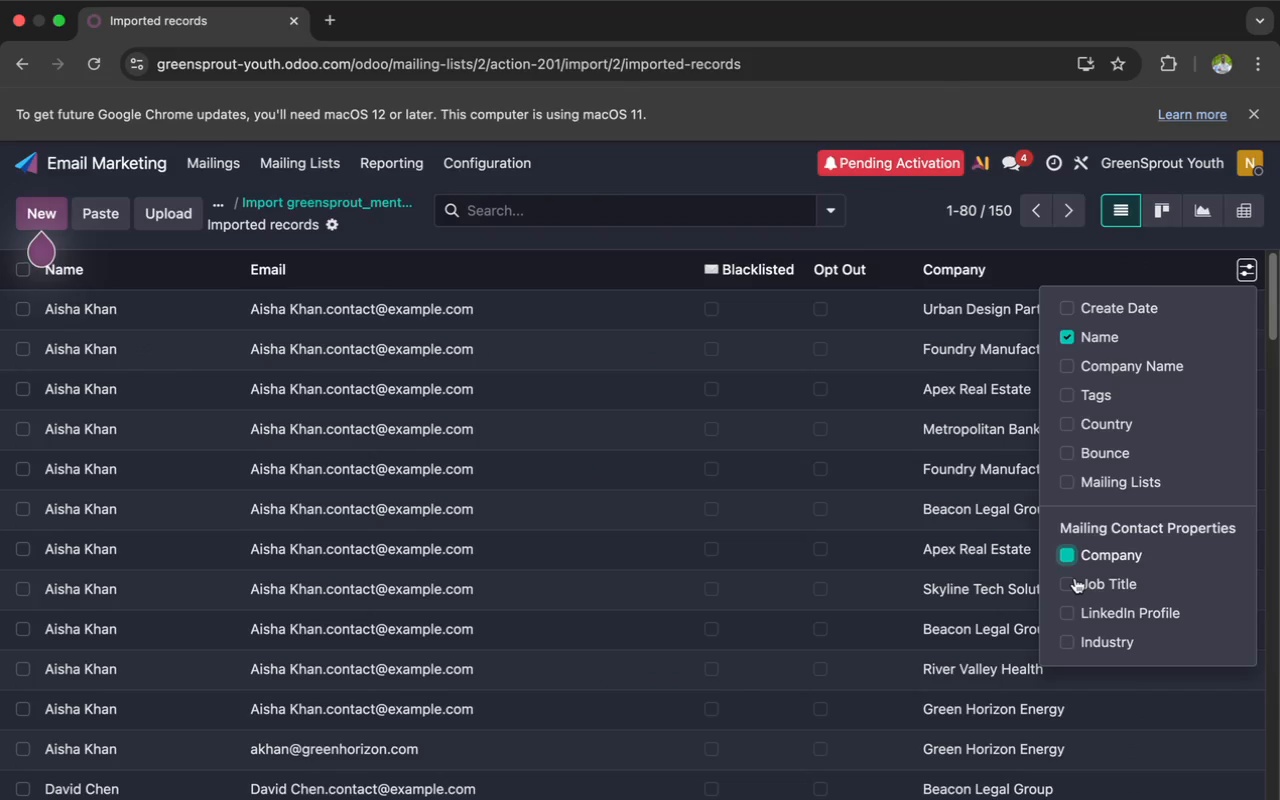 
left_click([1075, 578])
 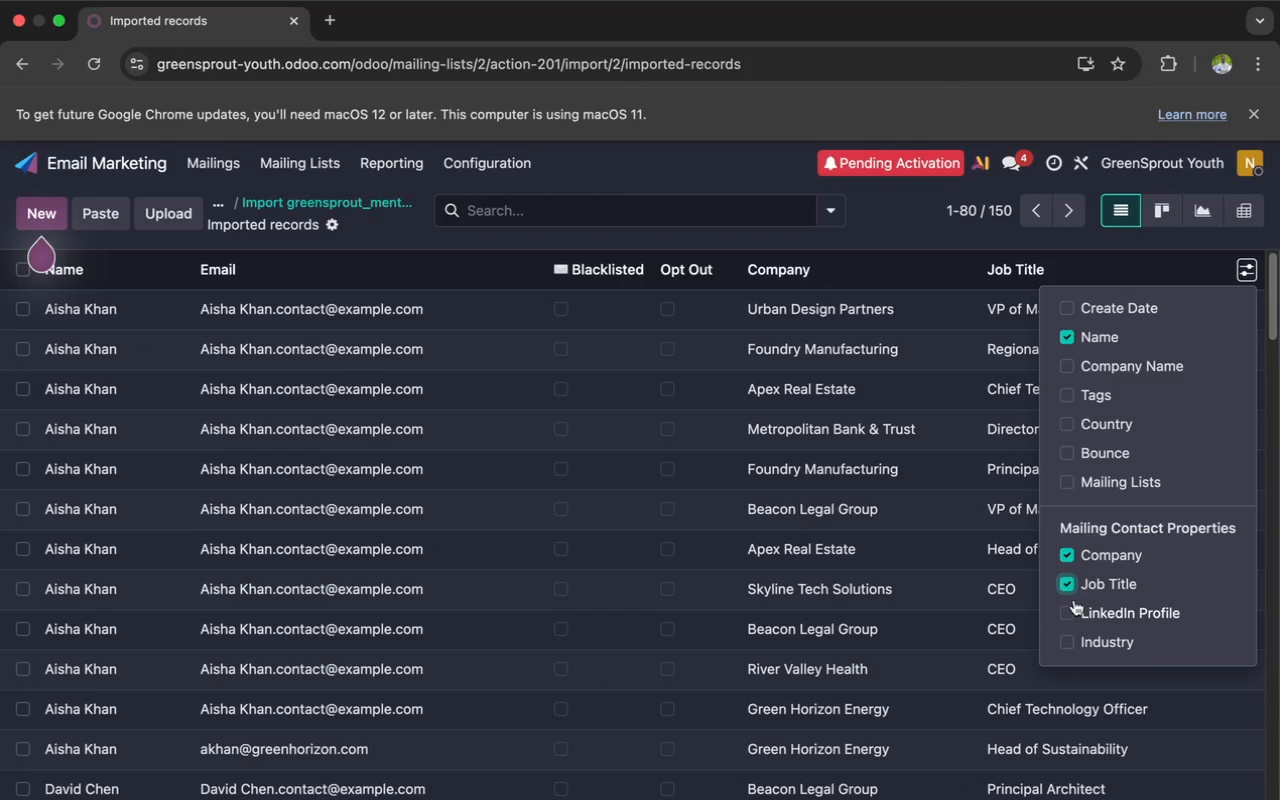 
left_click([1071, 605])
 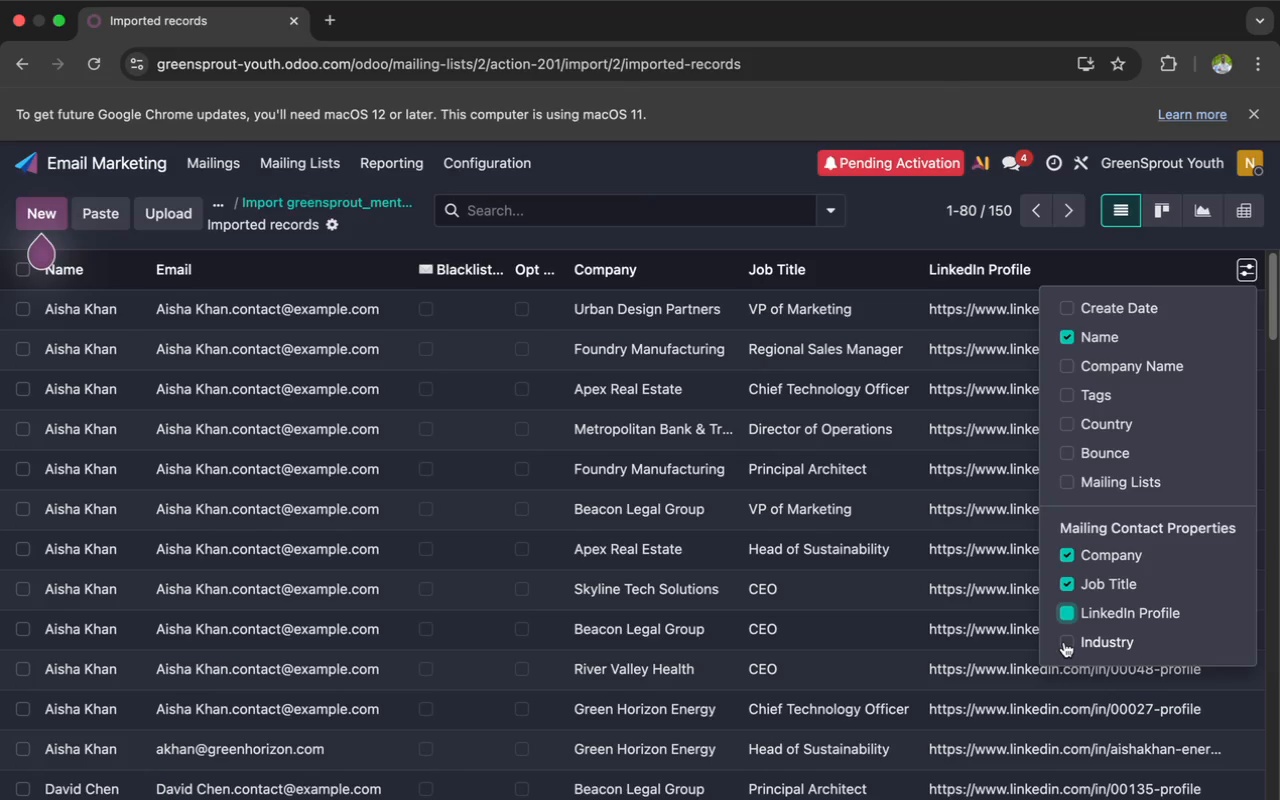 
left_click([1063, 642])
 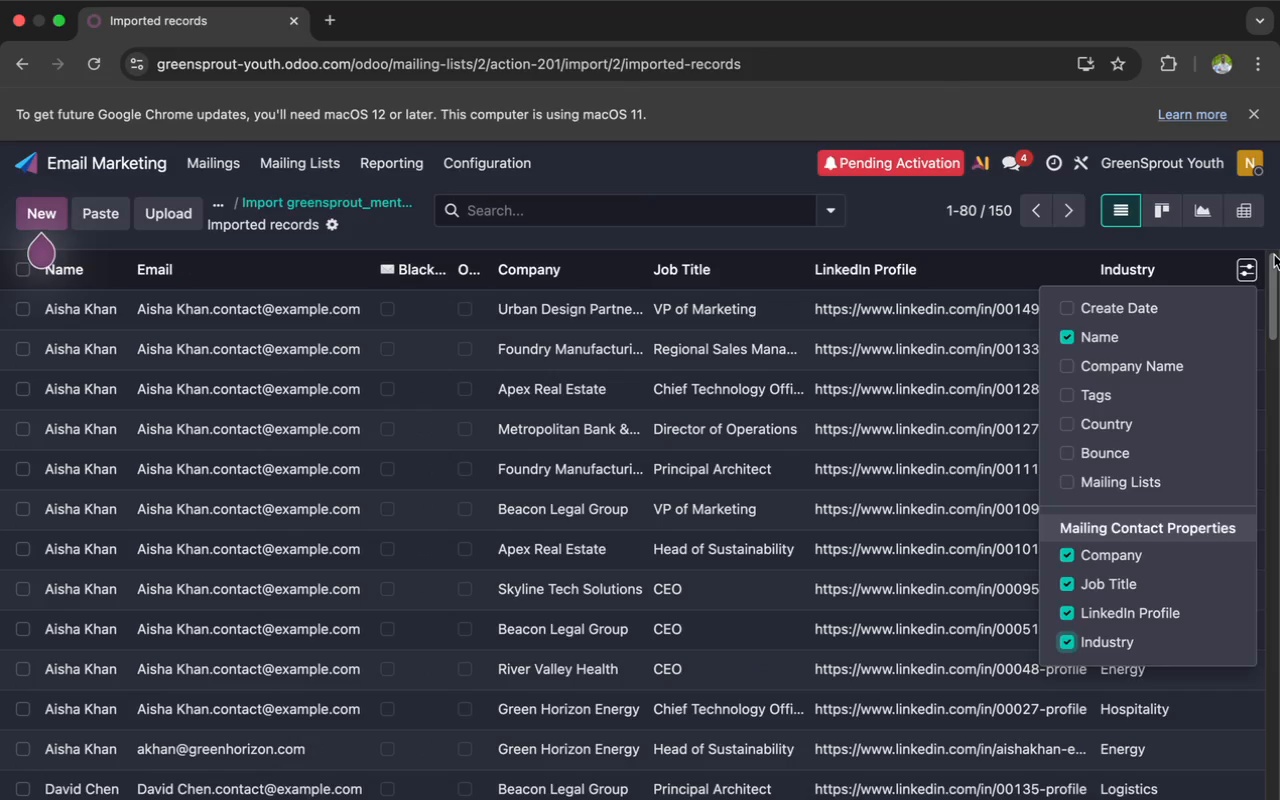 
left_click([1249, 271])
 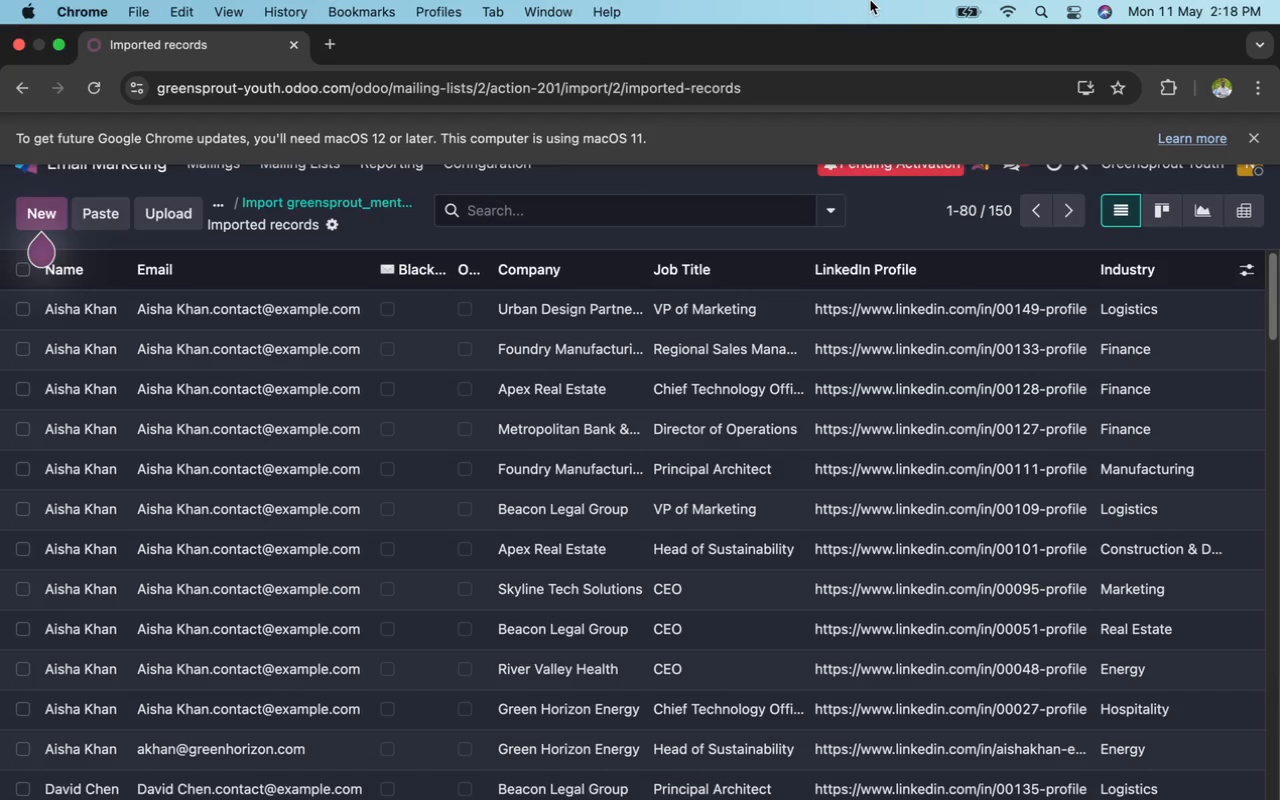 
wait(7.46)
 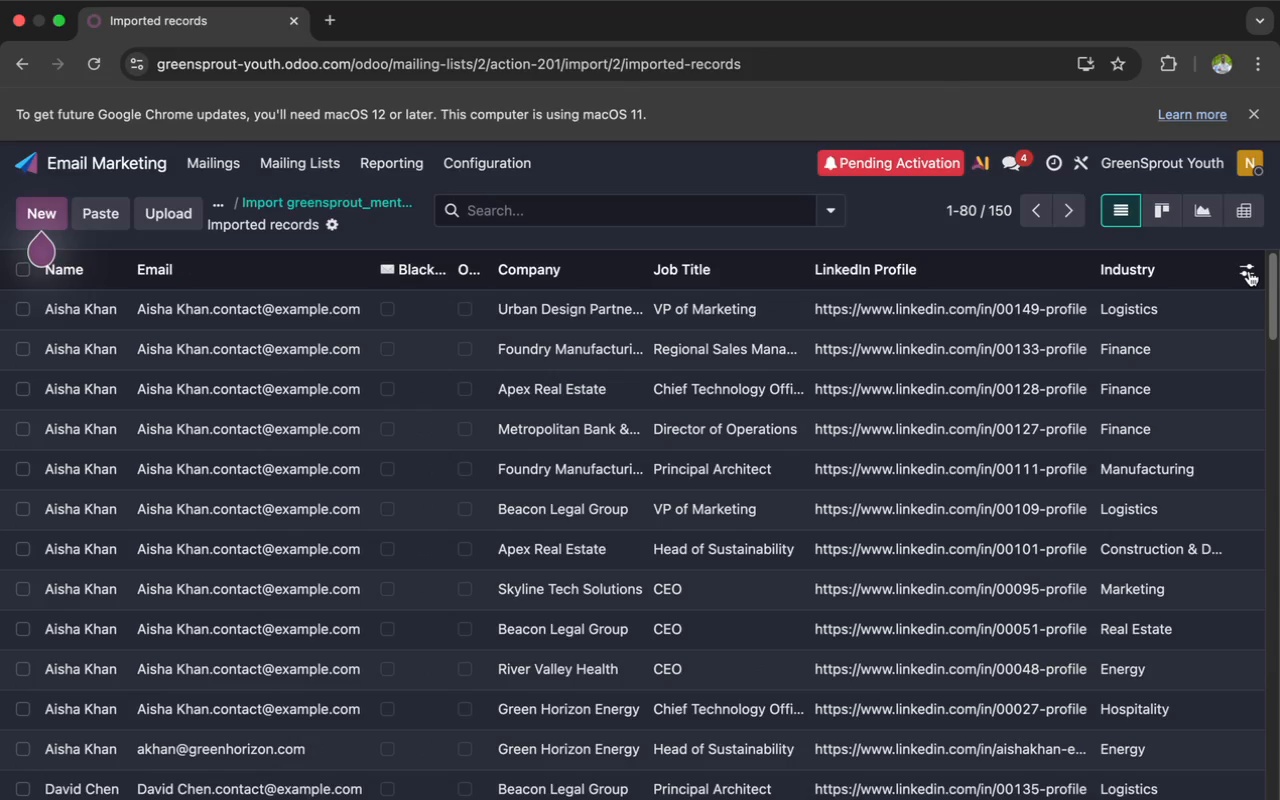 
scroll: coordinate [939, 491], scroll_direction: down, amount: 2.0
 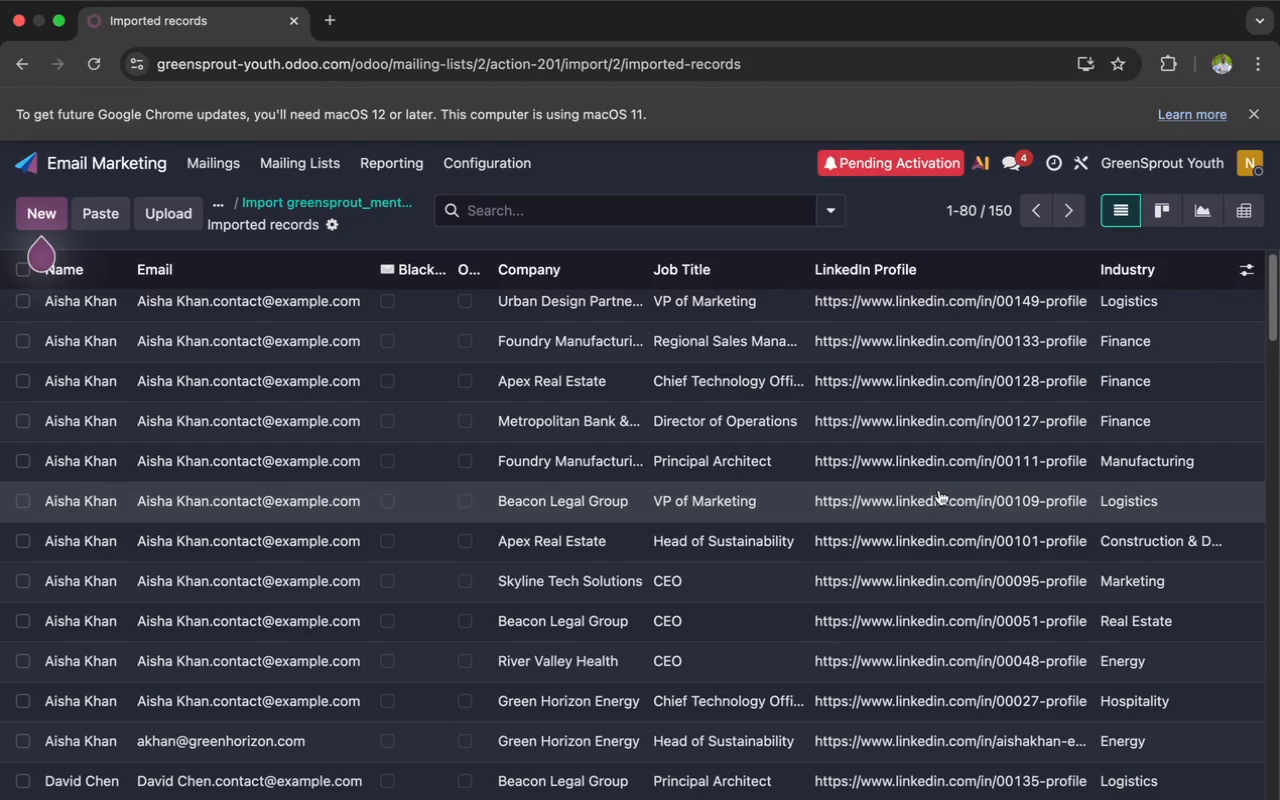 
scroll: coordinate [940, 490], scroll_direction: up, amount: 6.0
 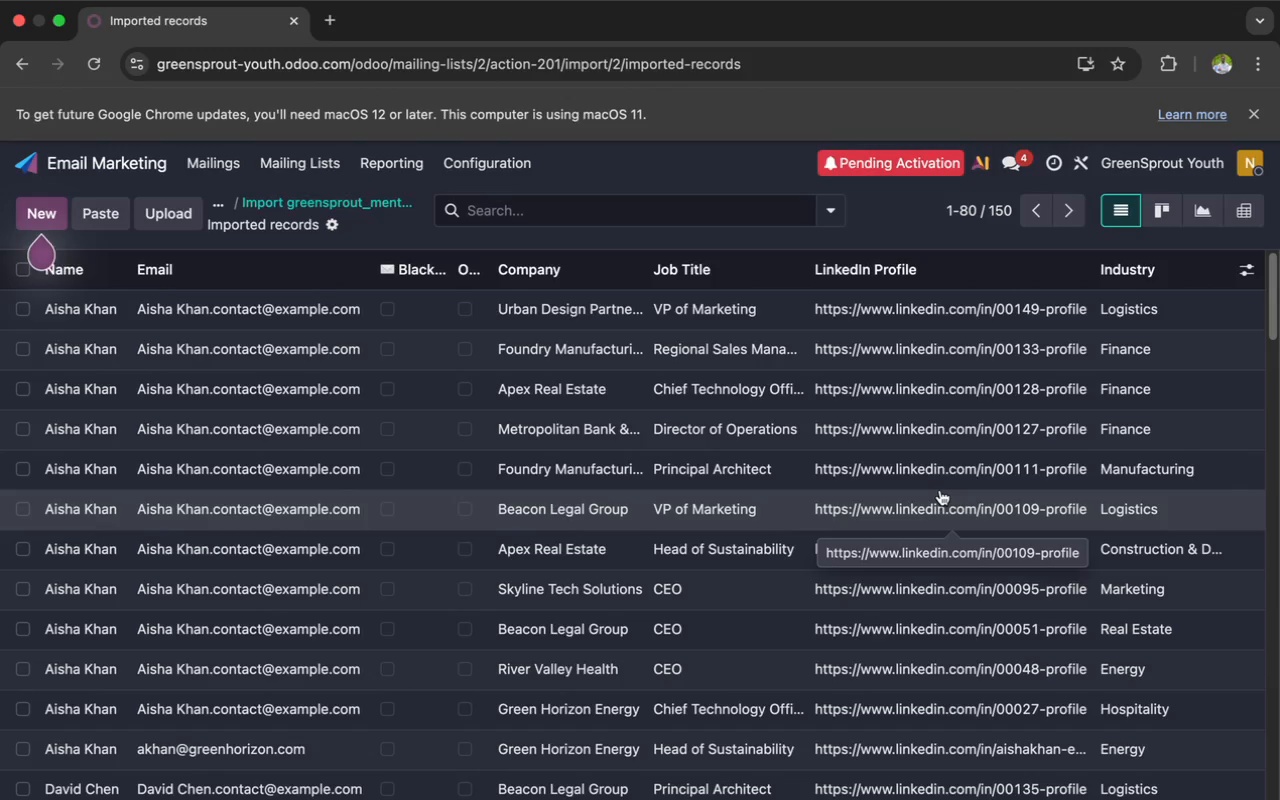 
wait(9.6)
 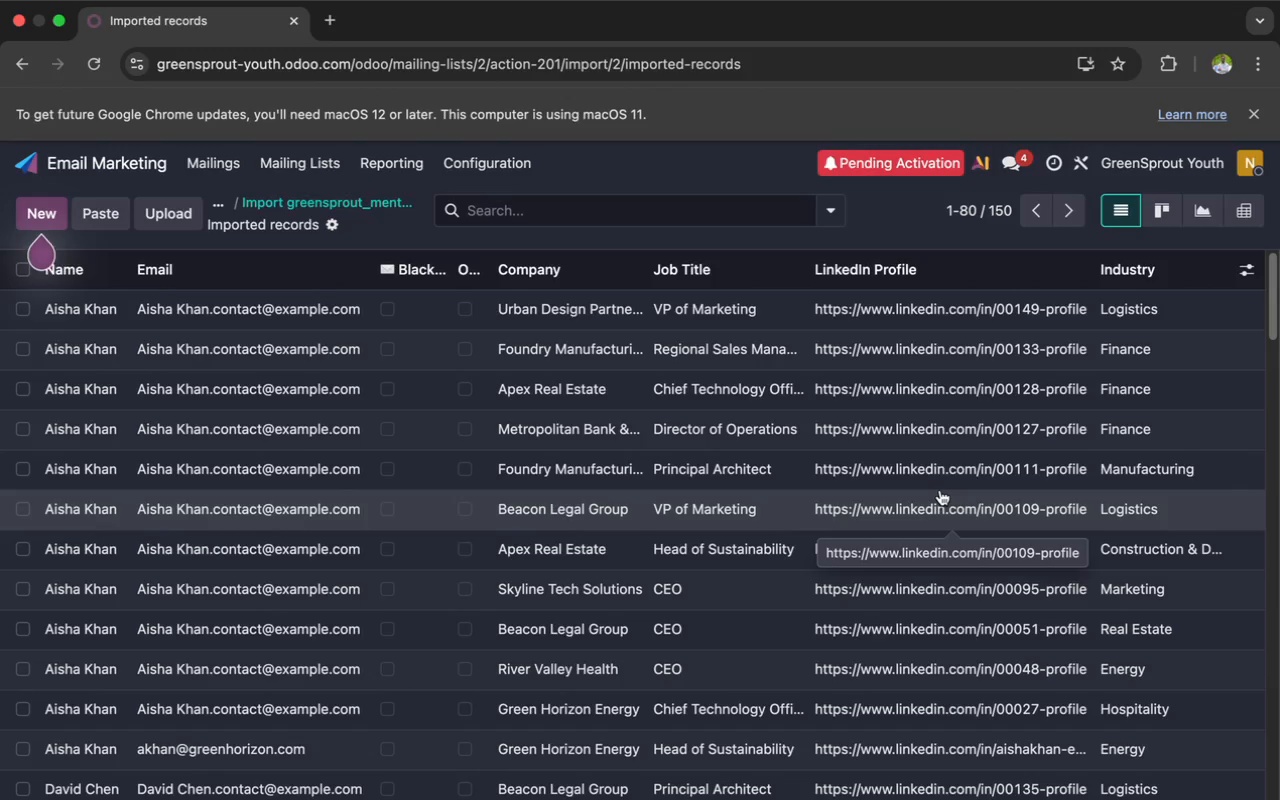 
left_click([224, 158])
 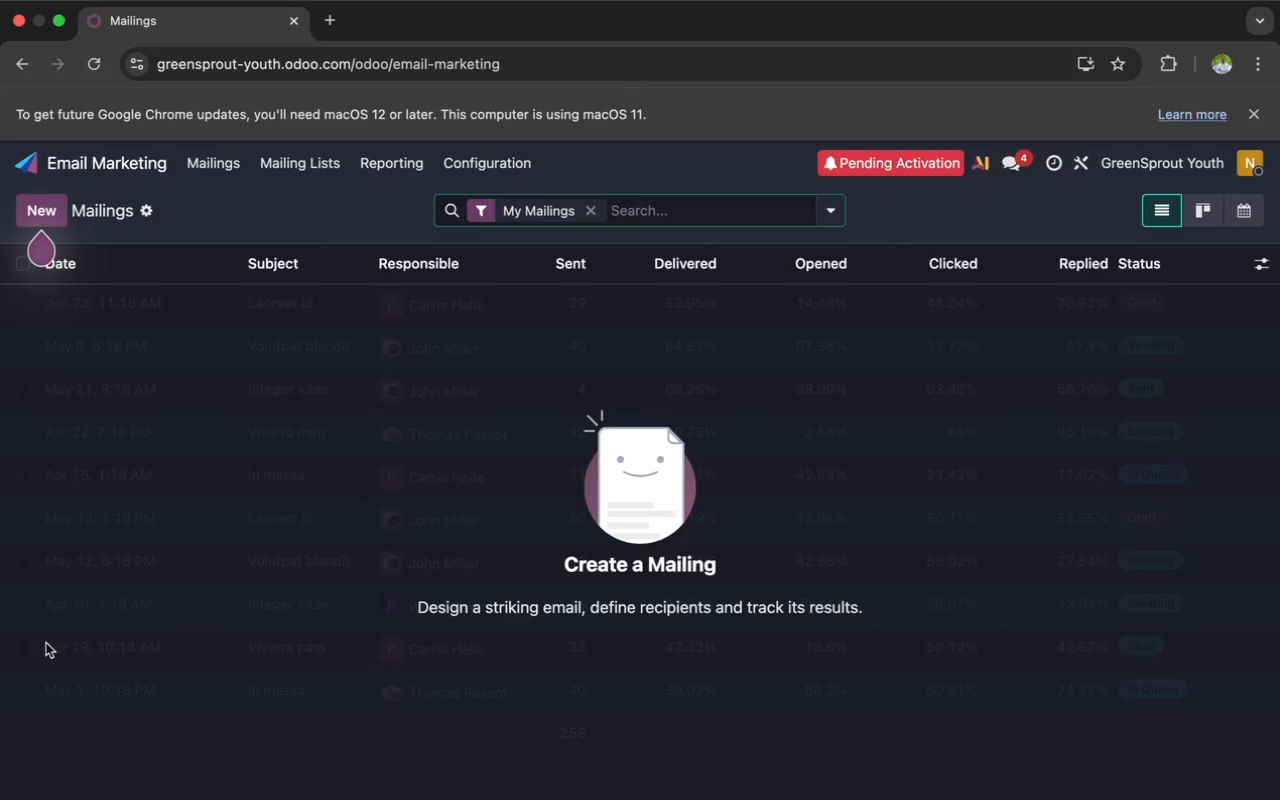 
wait(153.82)
 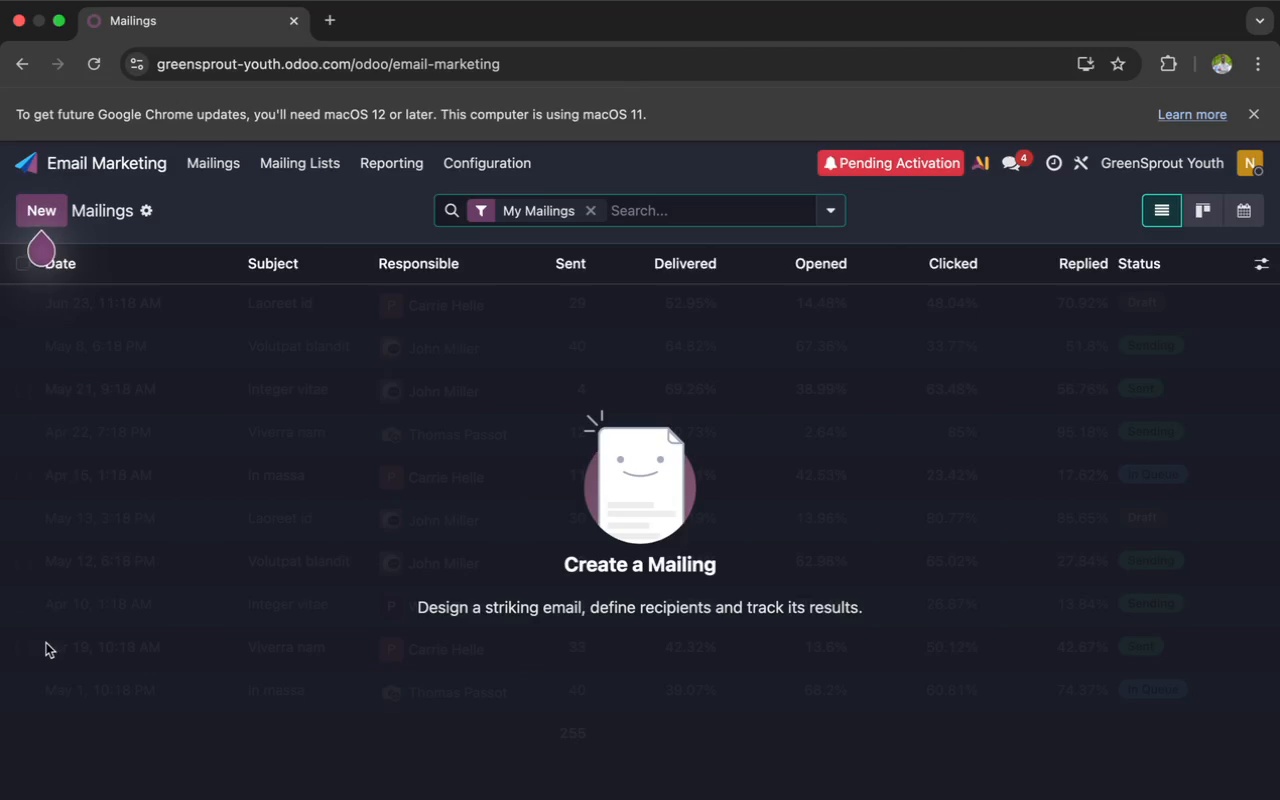 
left_click([49, 216])
 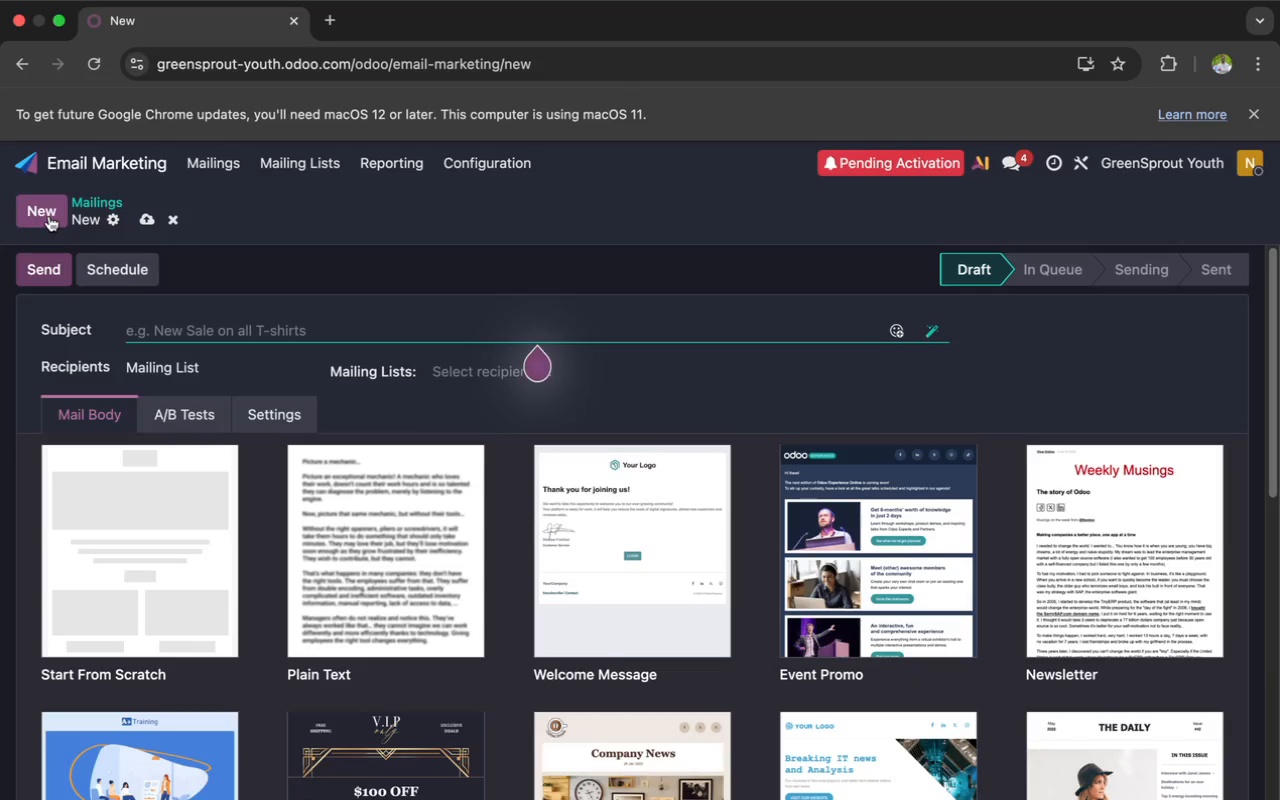 
wait(83.51)
 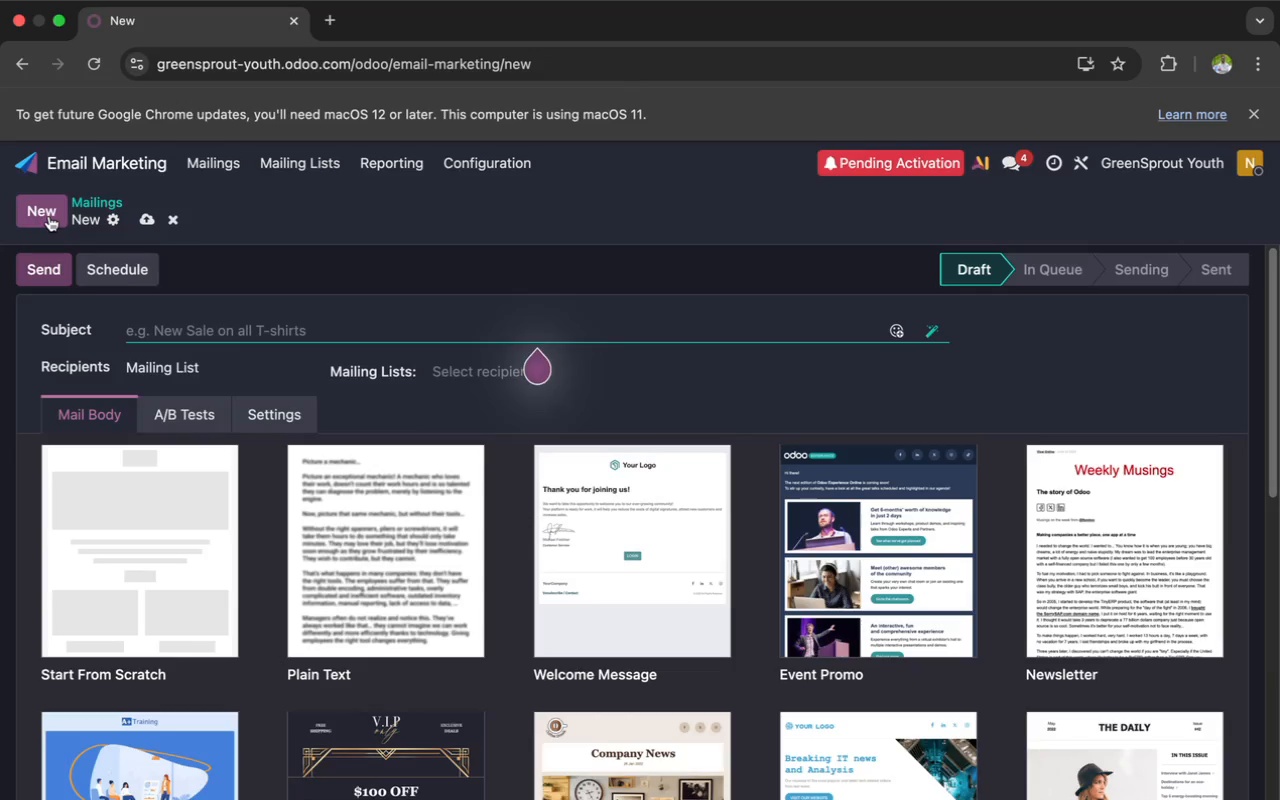 
type(Help )
 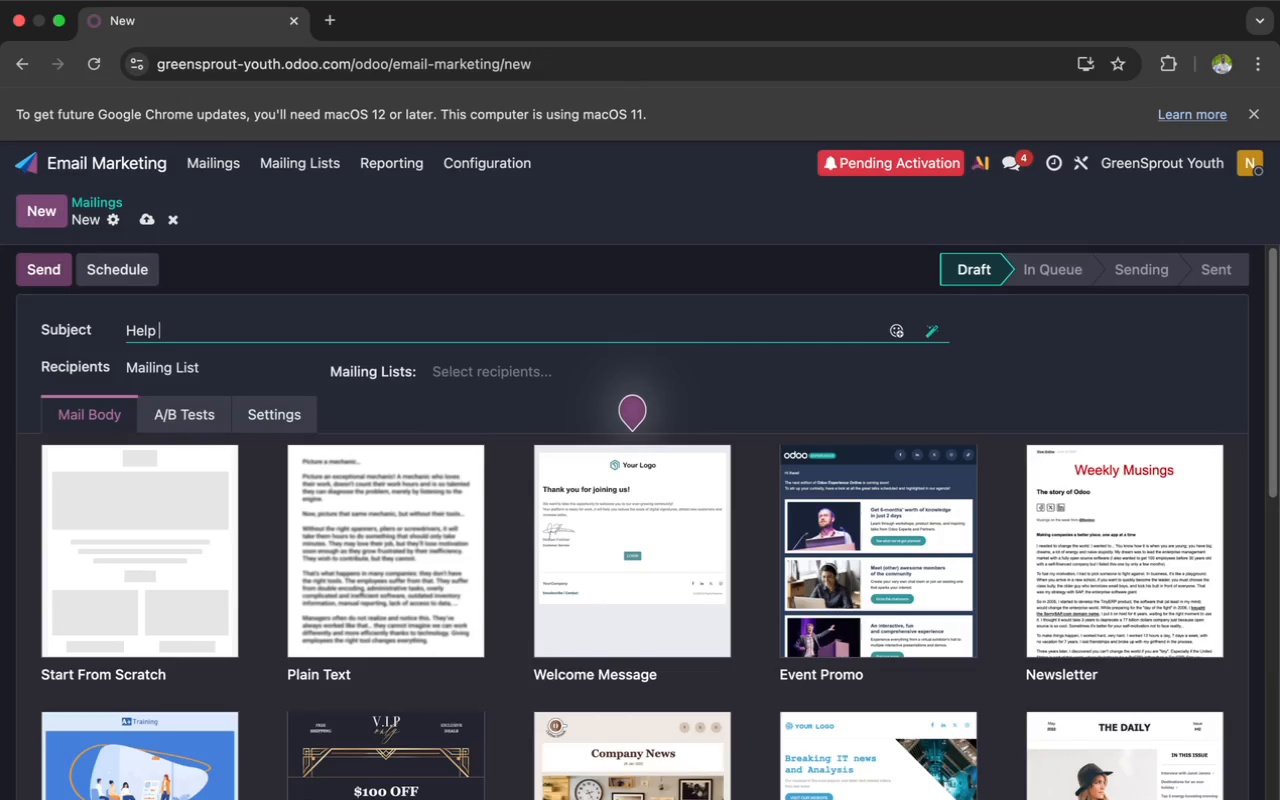 
type(Sh)
 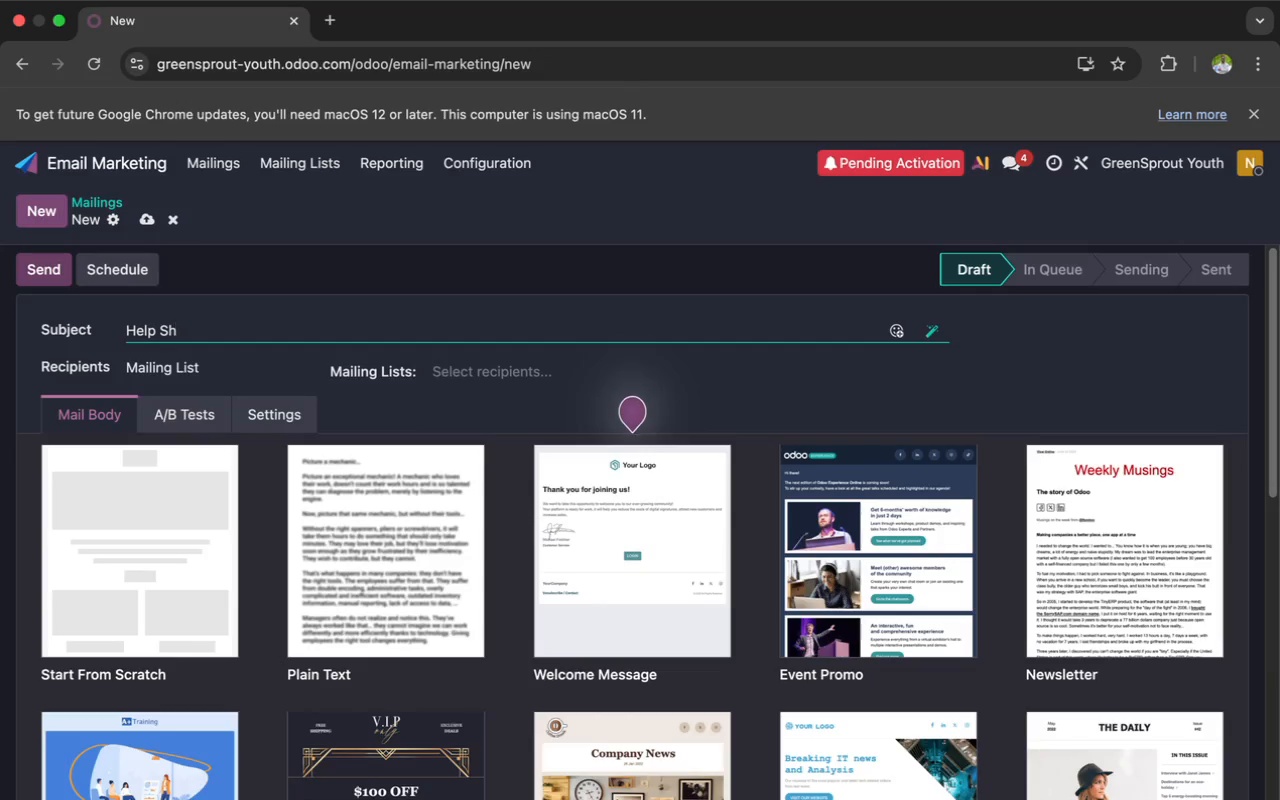 
key(A)
 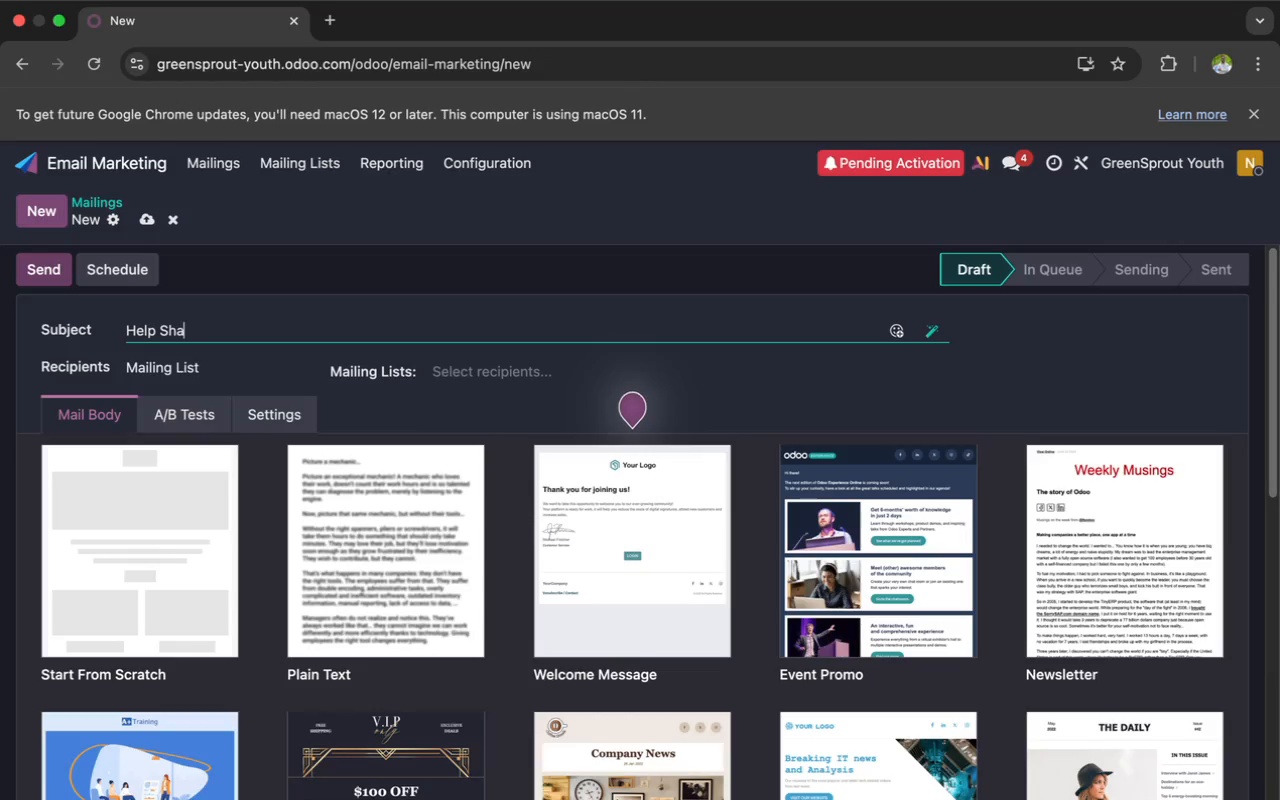 
type(pe the )
 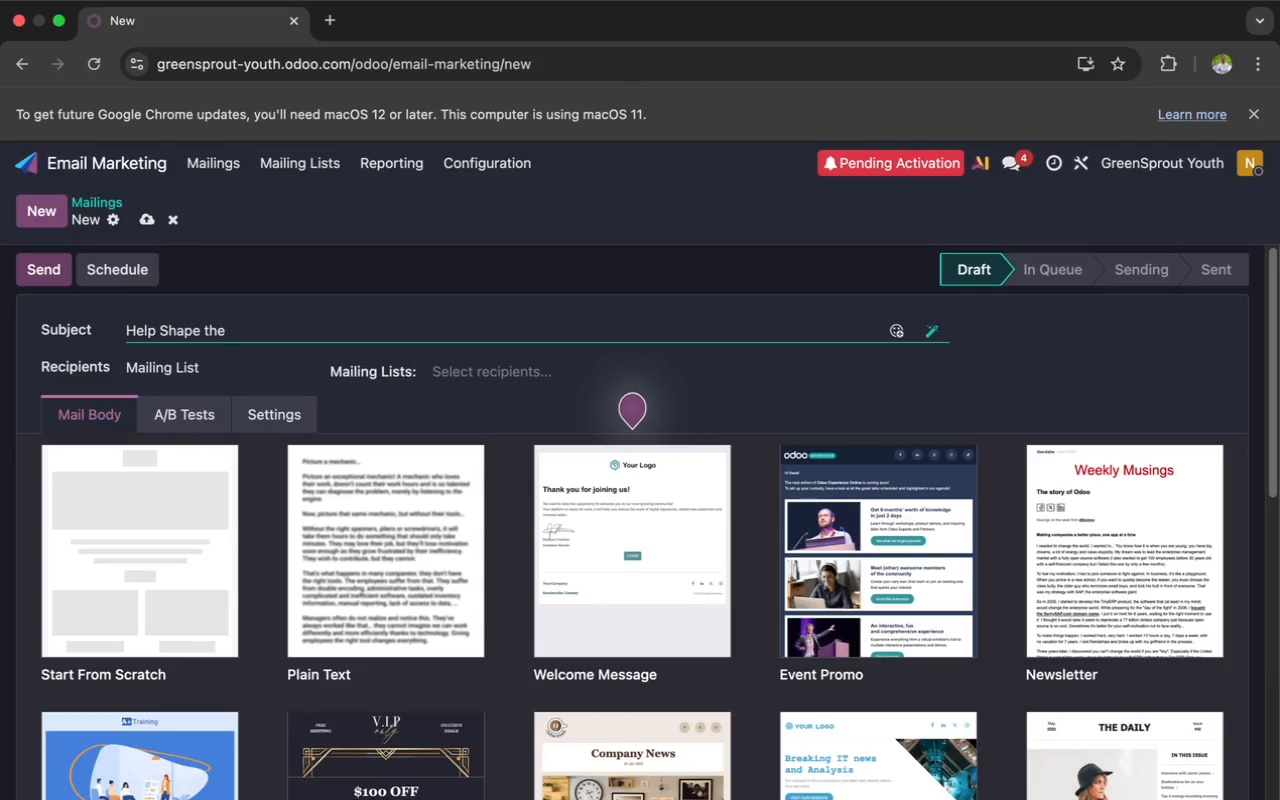 
wait(22.5)
 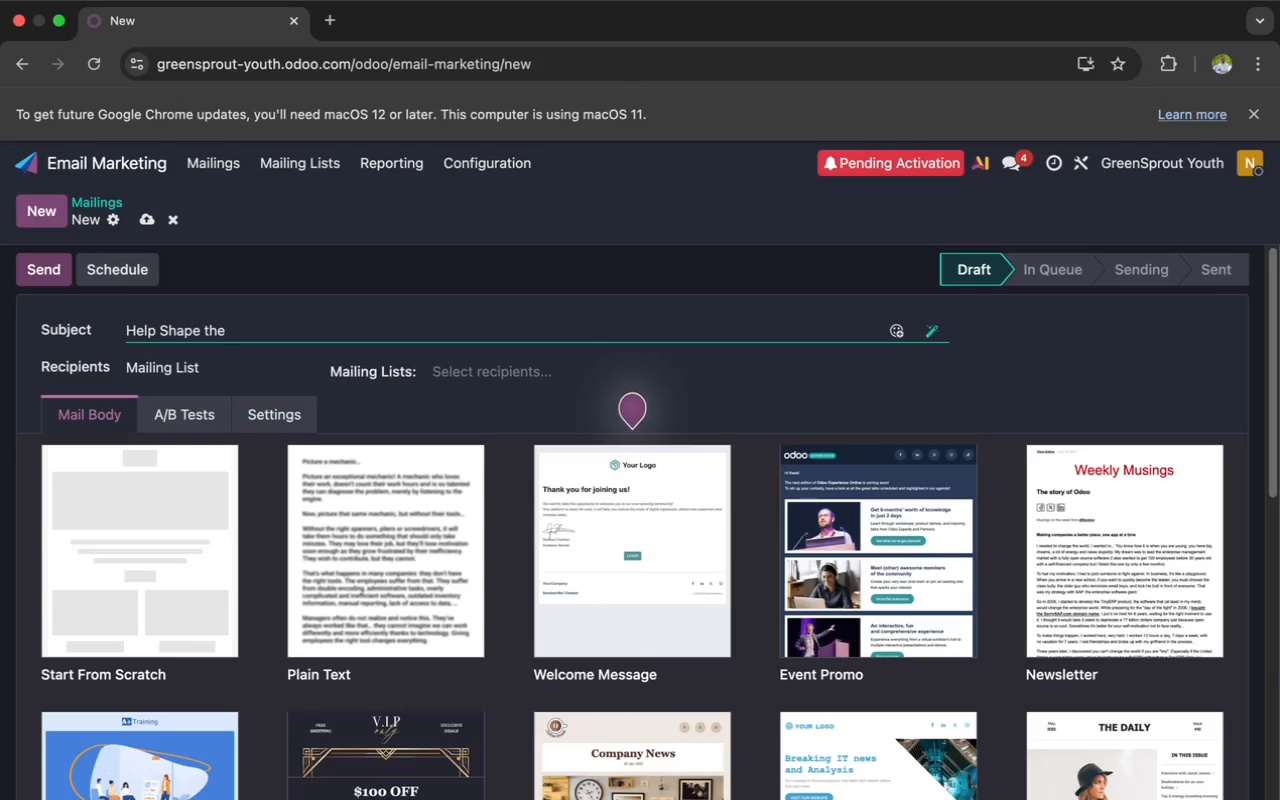 
type(next)
 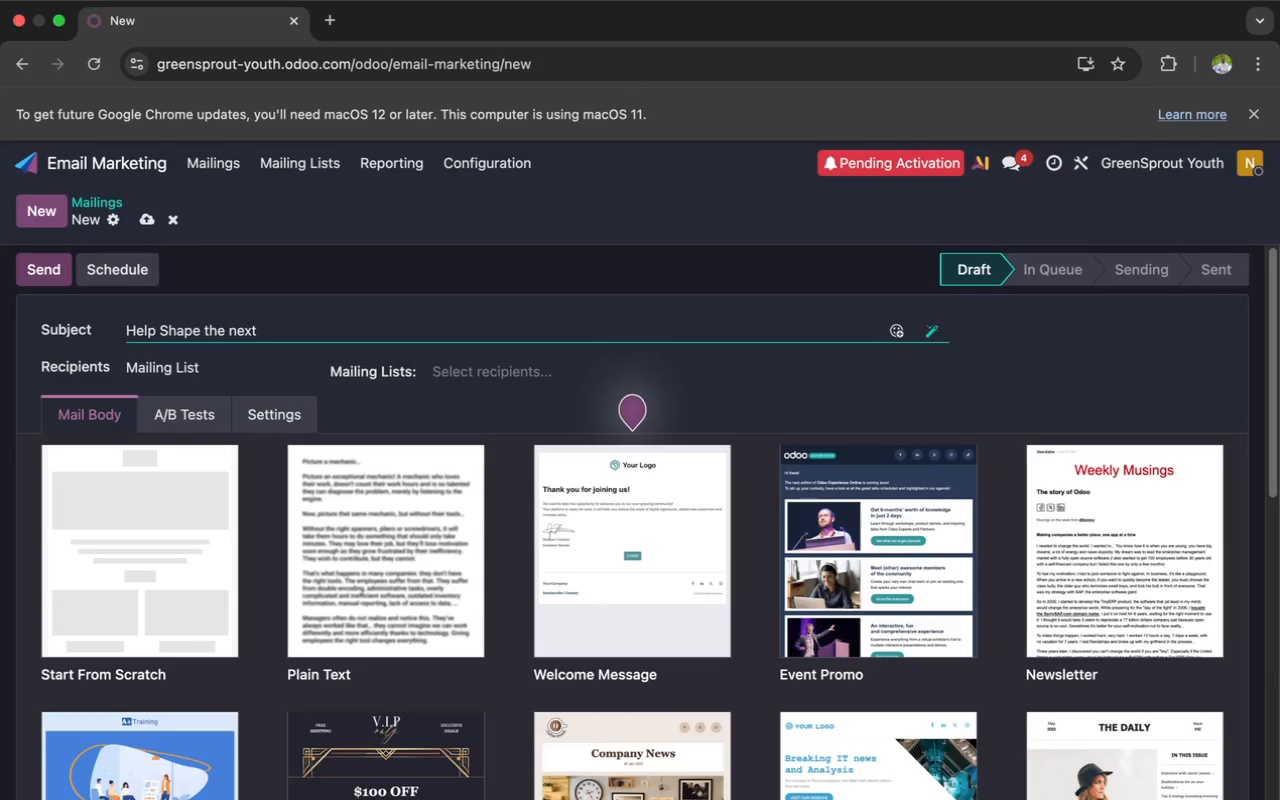 
wait(44.78)
 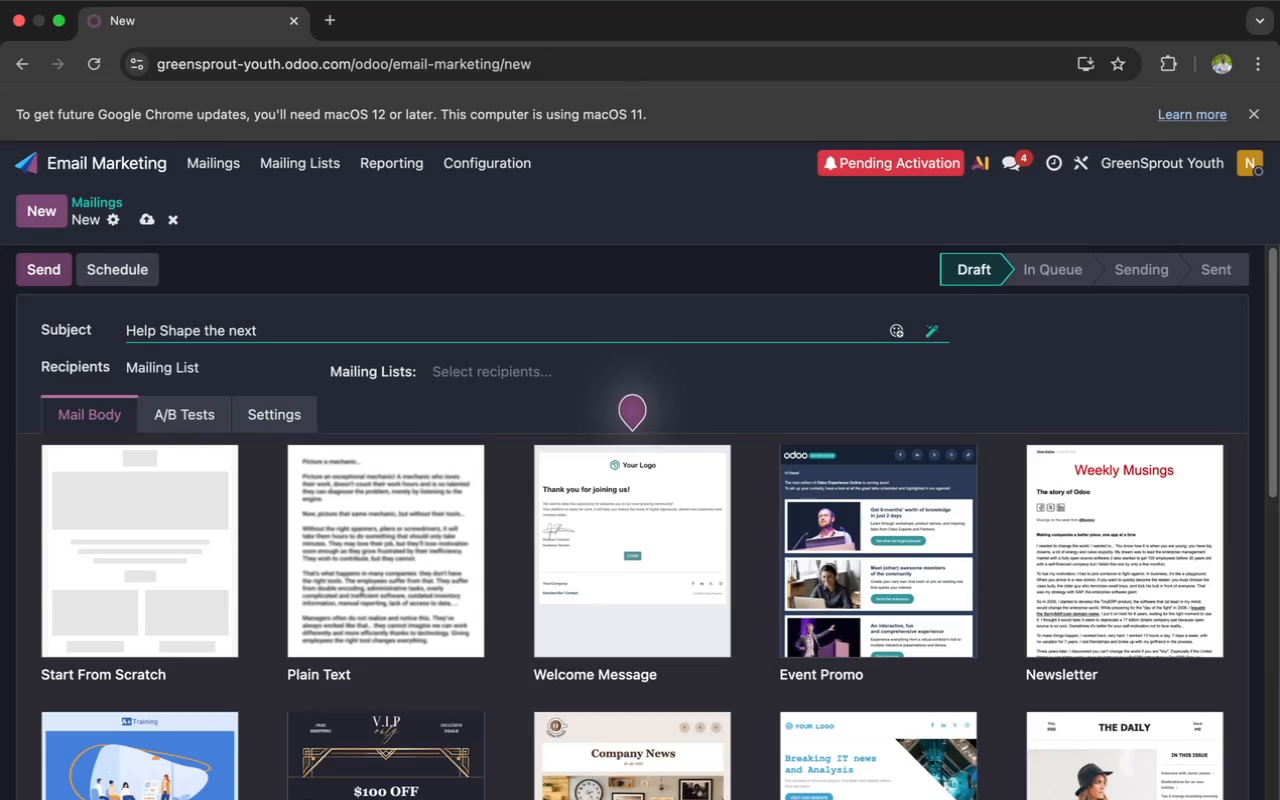 
type( Generation of )
 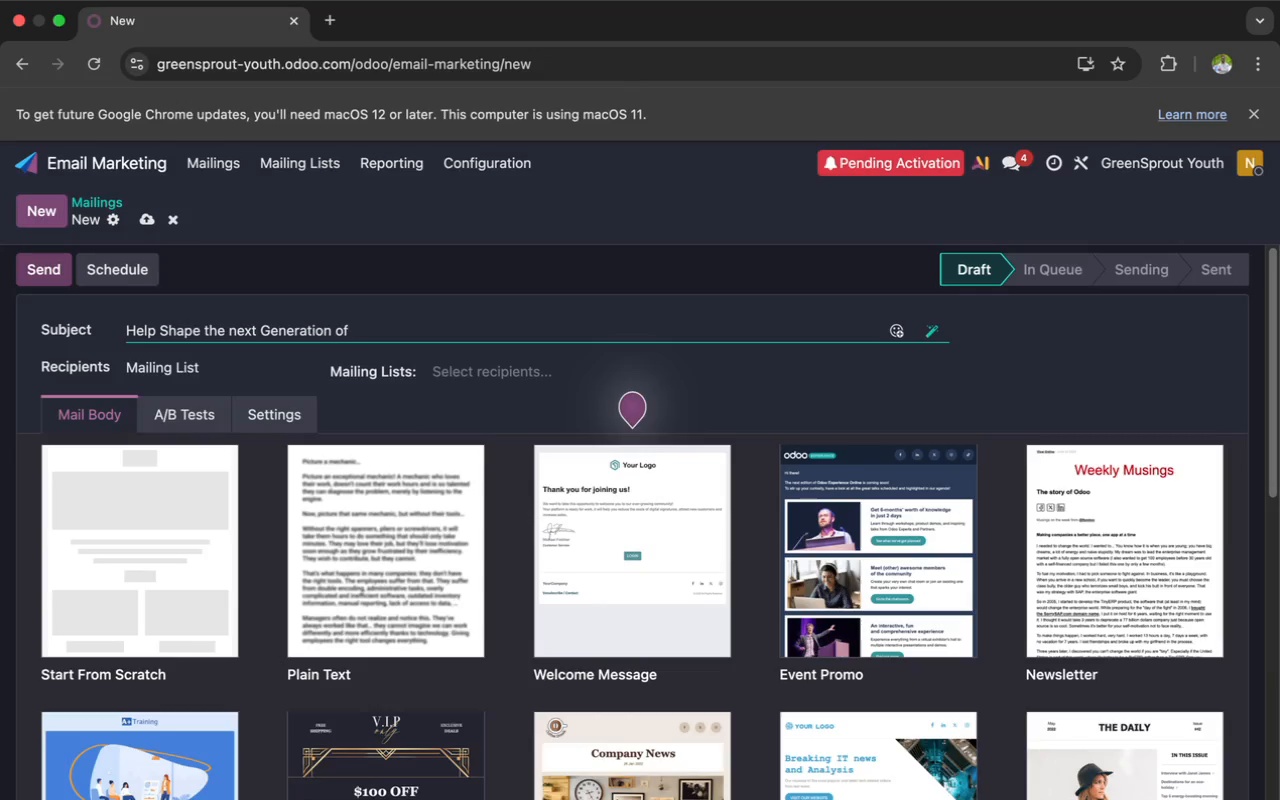 
wait(5.2)
 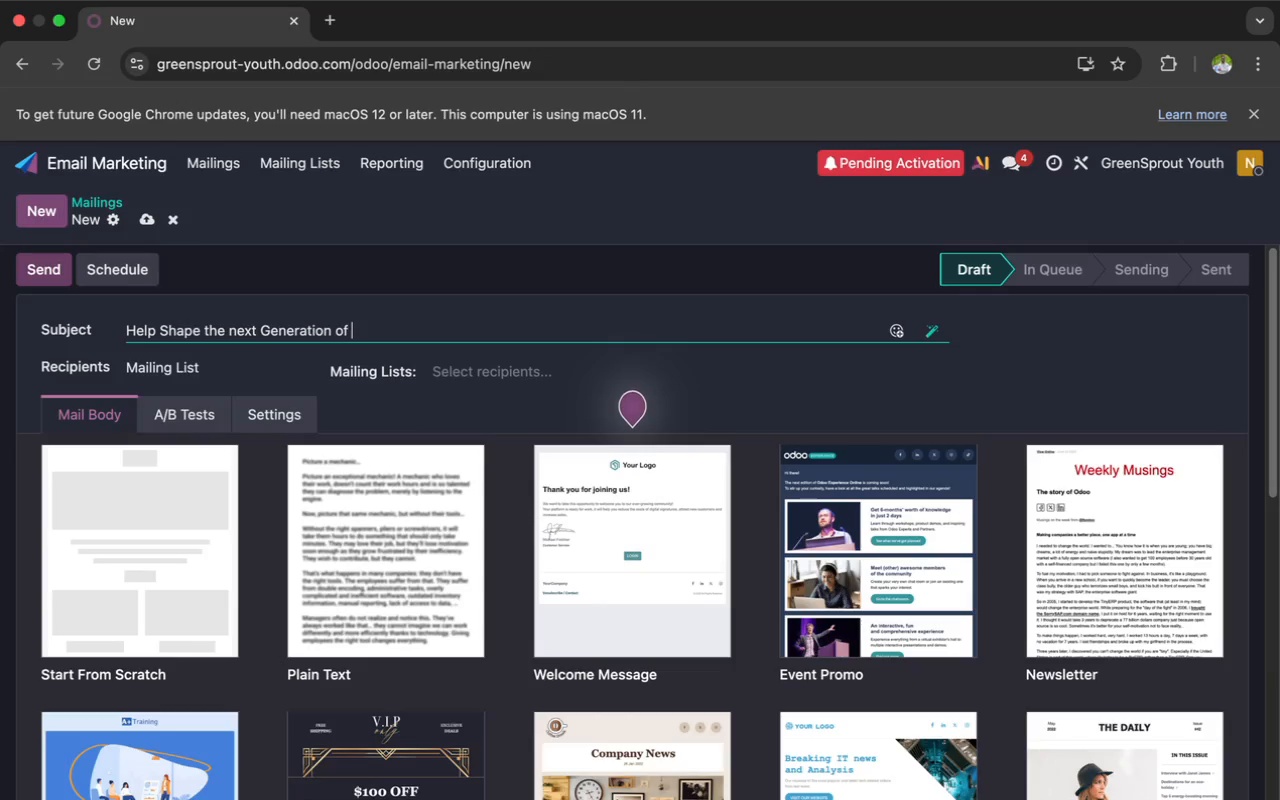 
type(Urban Lead)
 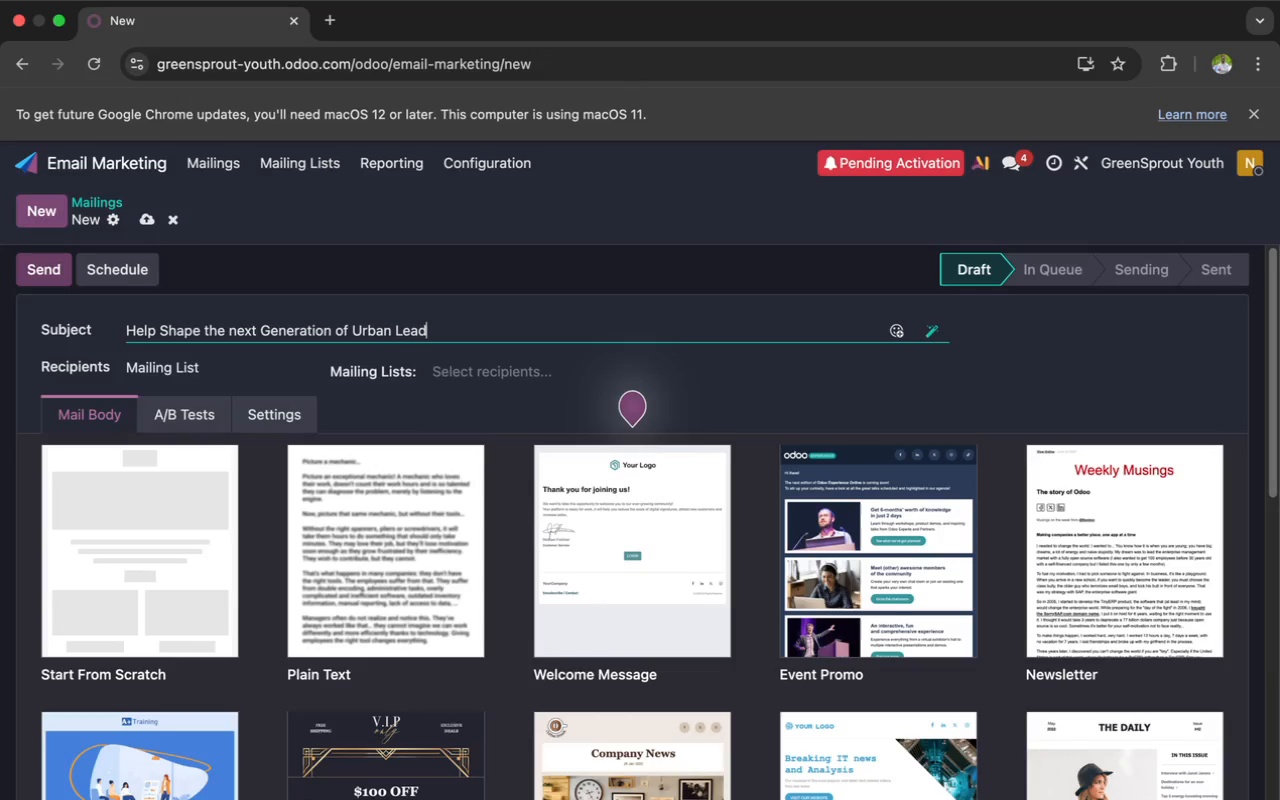 
type(ers)
 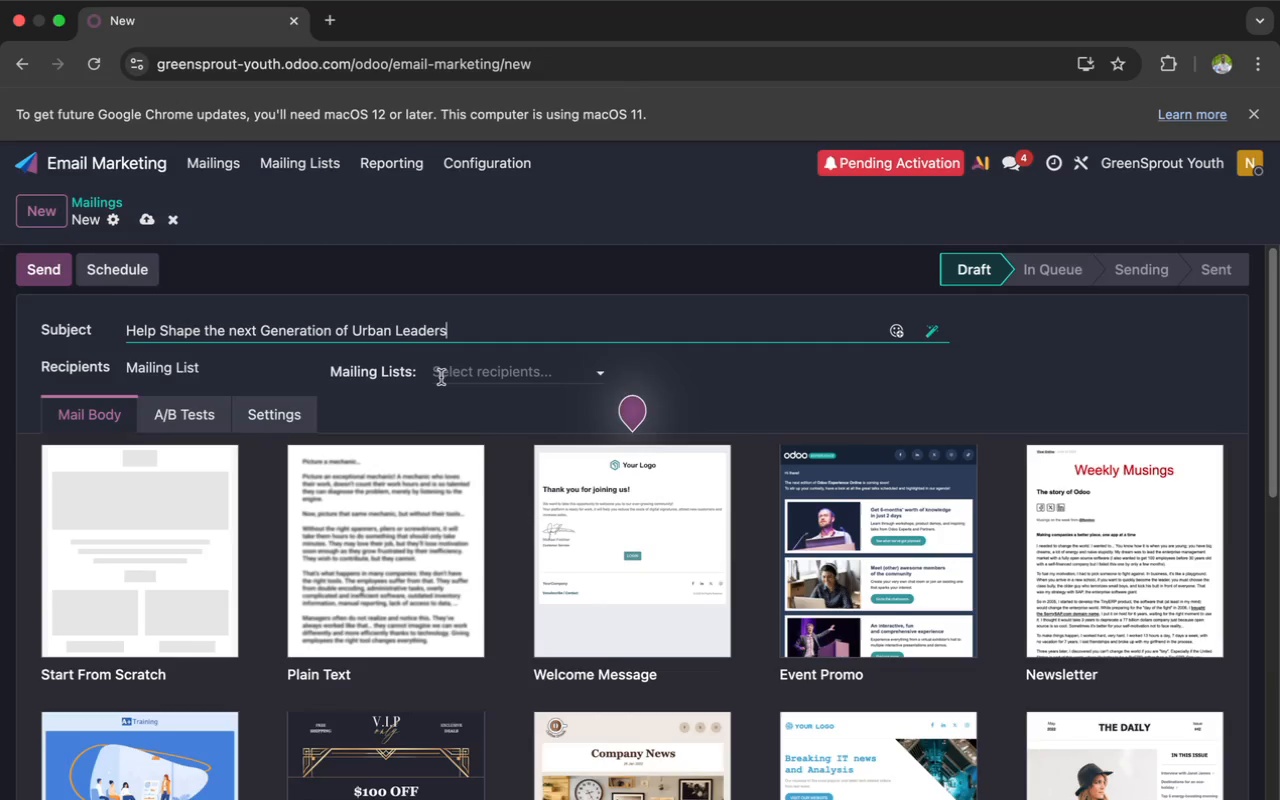 
wait(5.78)
 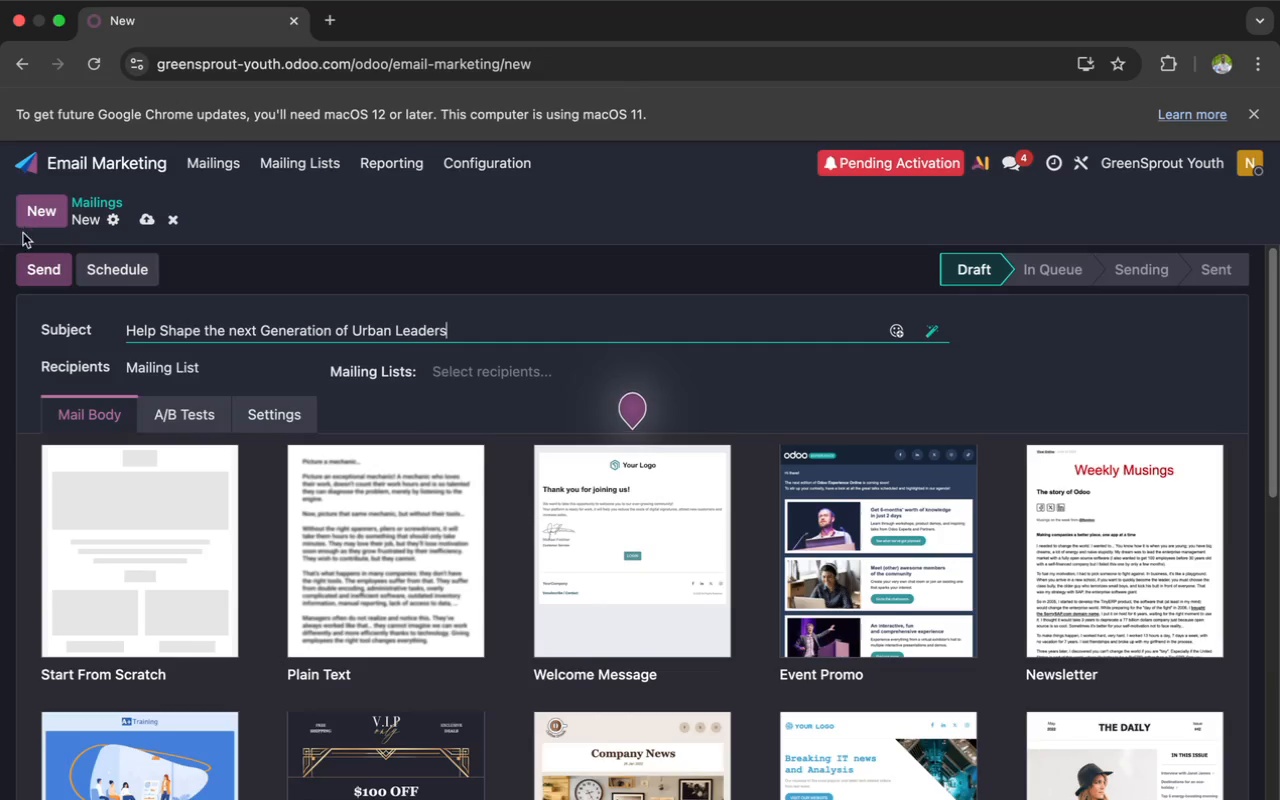 
left_click([481, 370])
 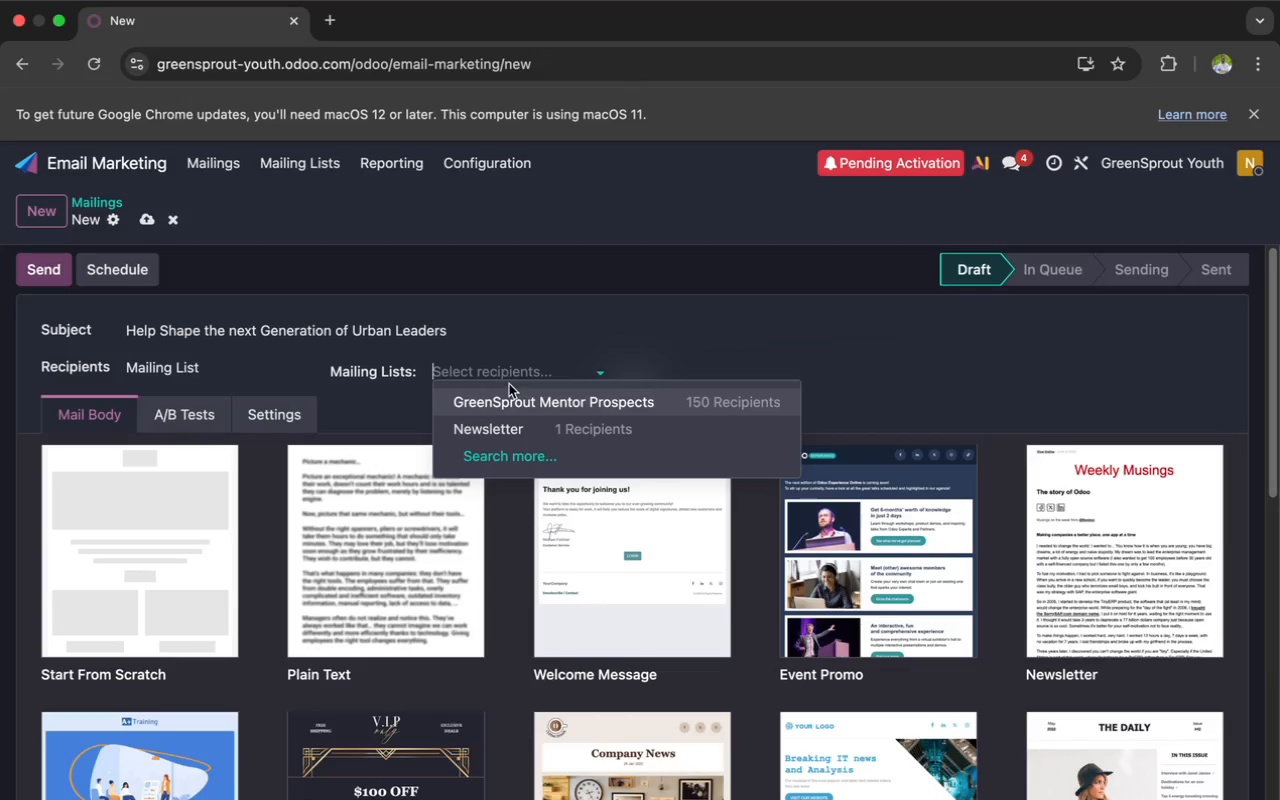 
left_click([521, 401])
 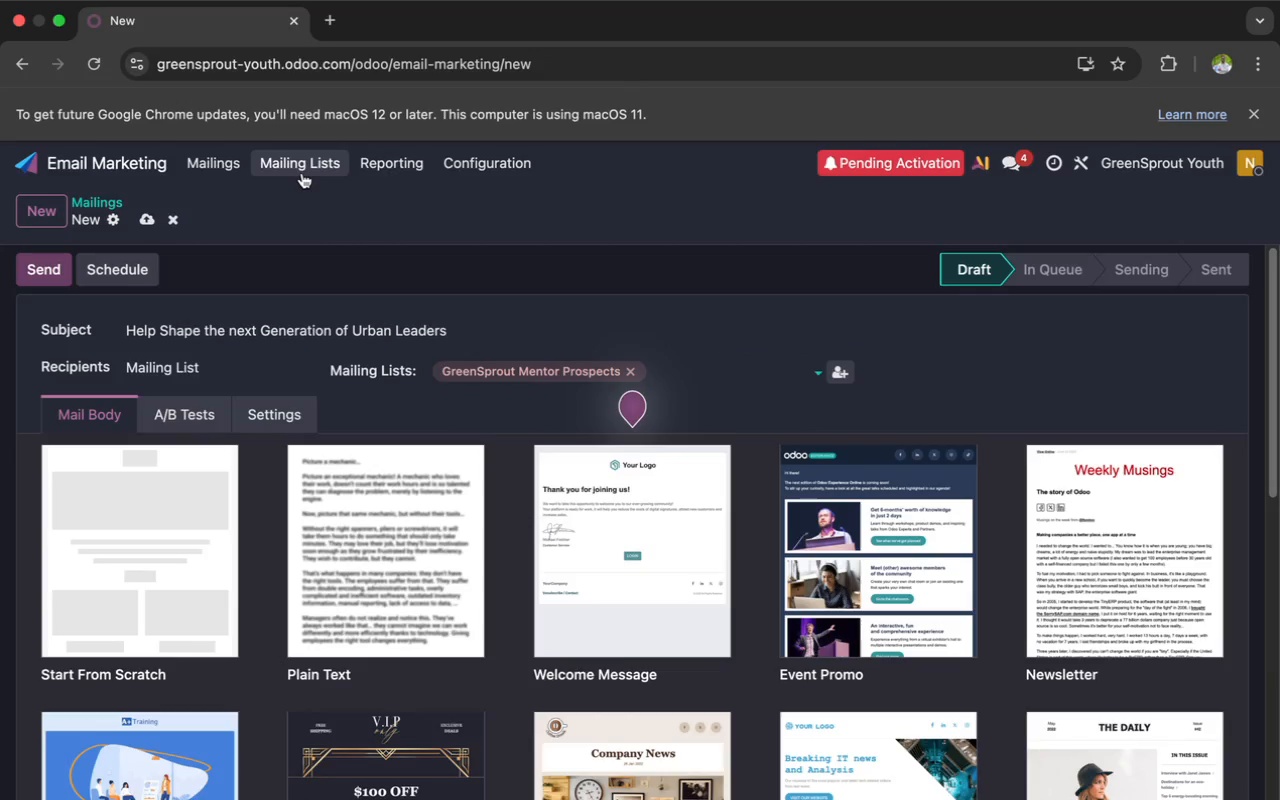 
left_click([302, 173])
 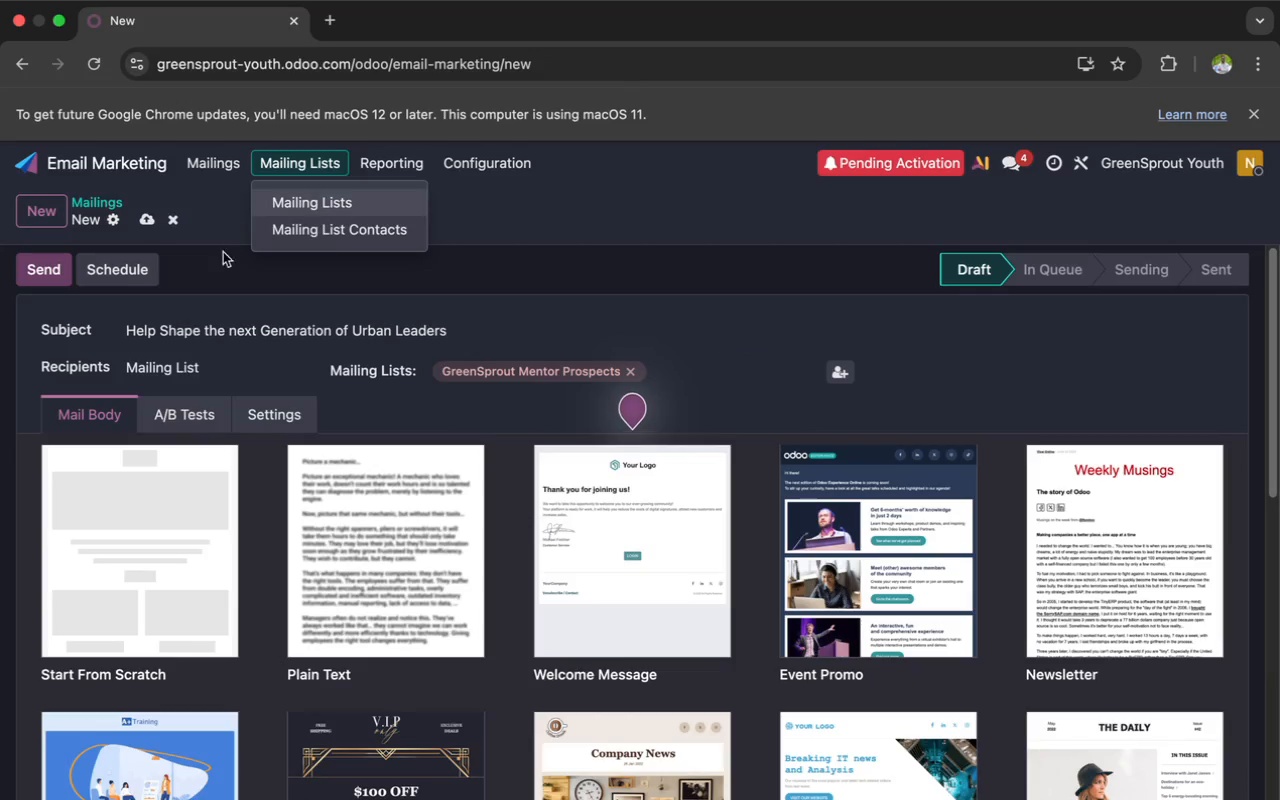 
left_click([226, 272])
 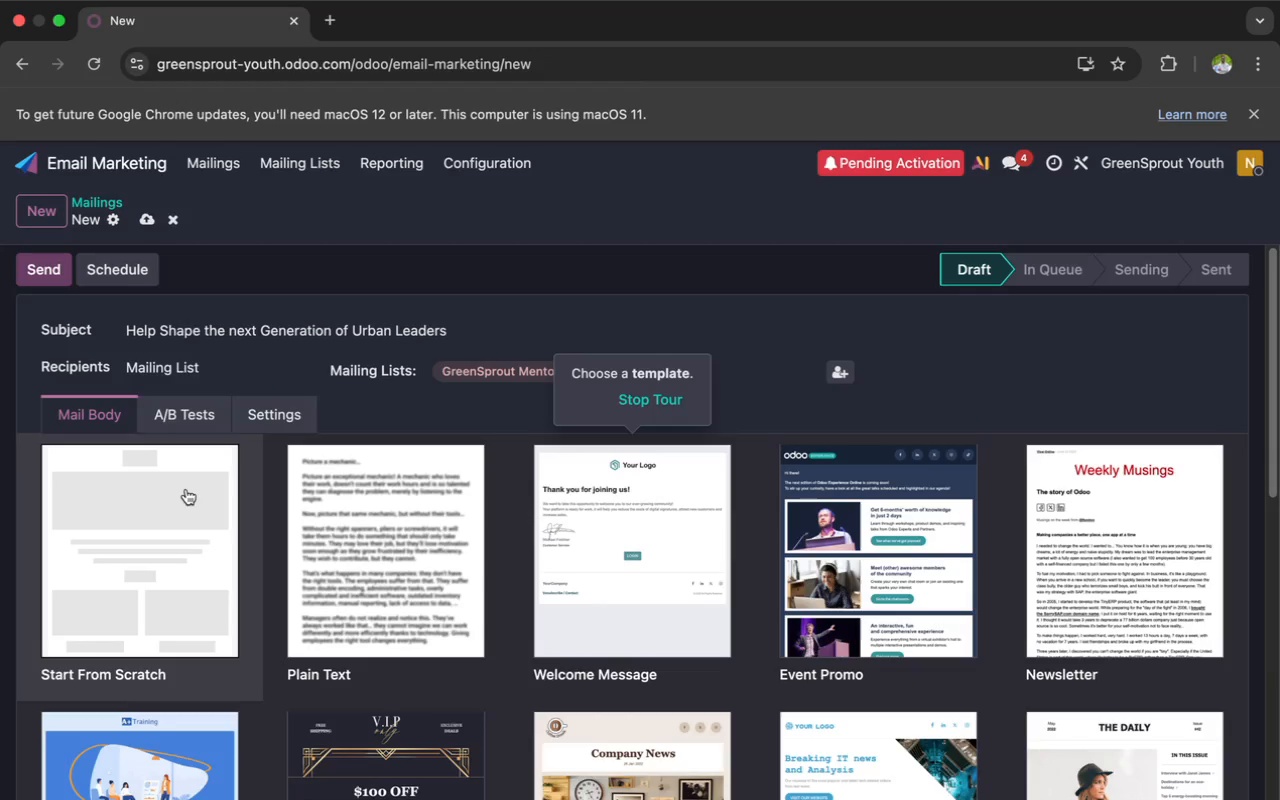 
wait(40.68)
 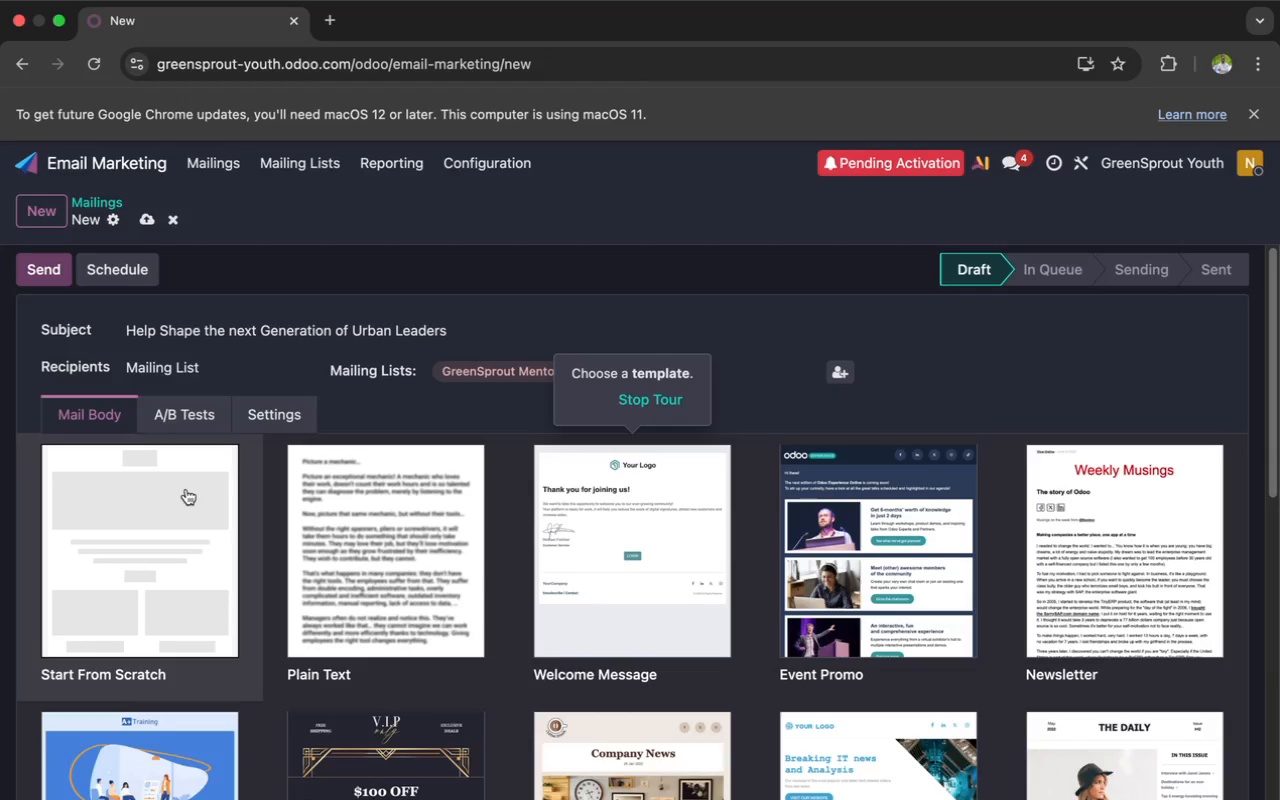 
left_click([273, 419])
 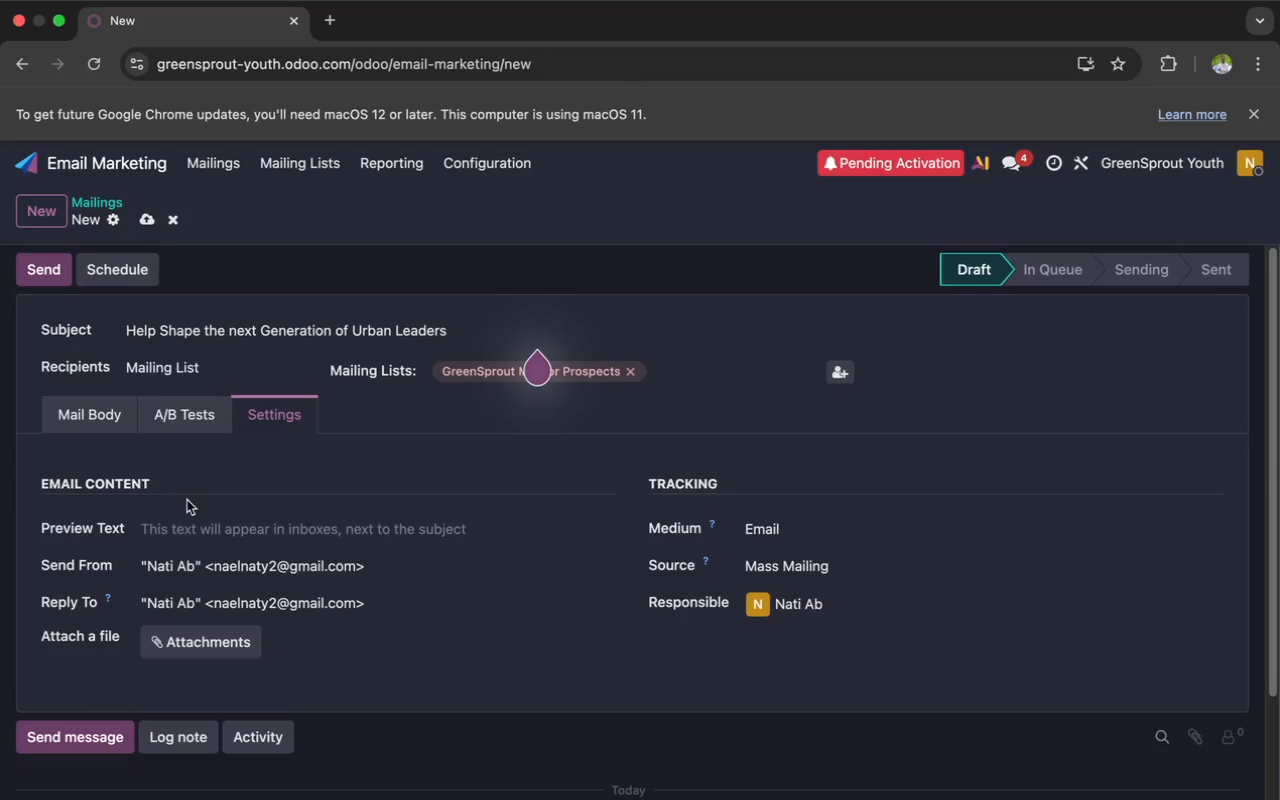 
left_click([188, 526])
 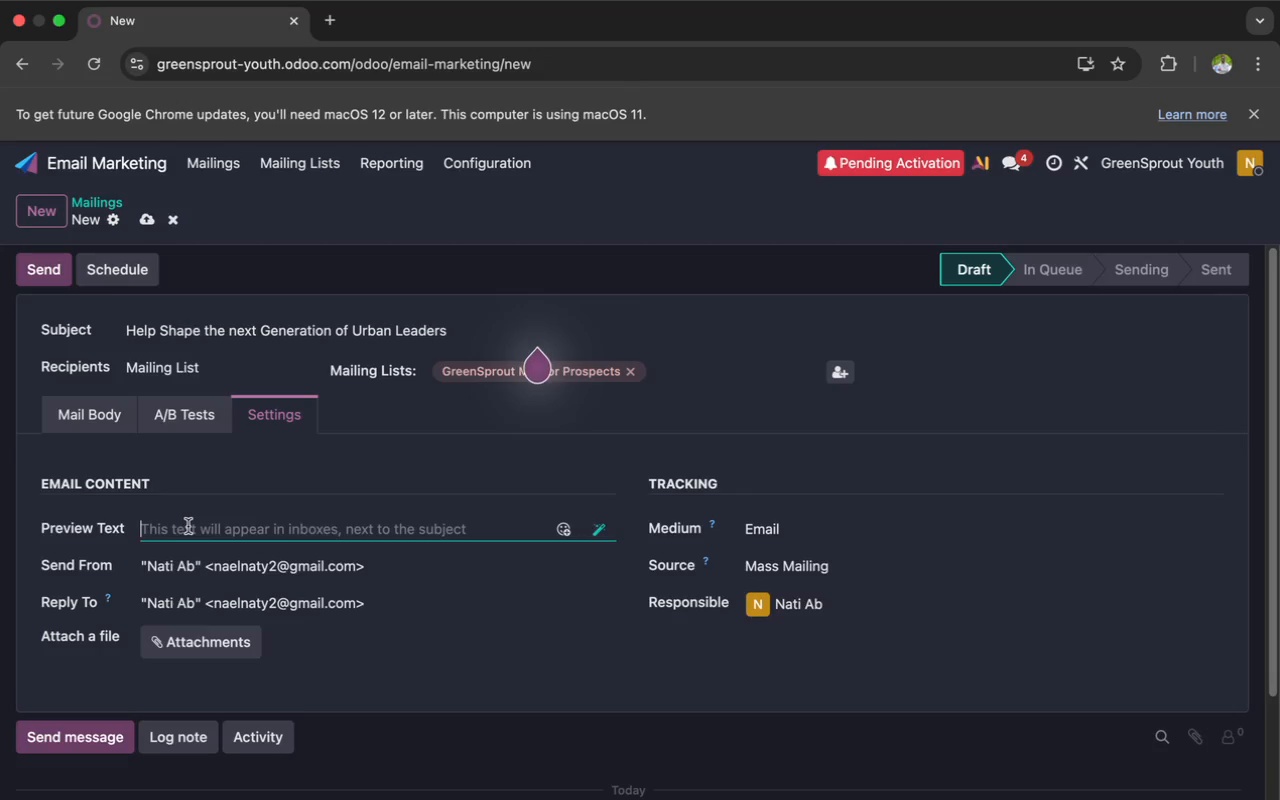 
wait(7.79)
 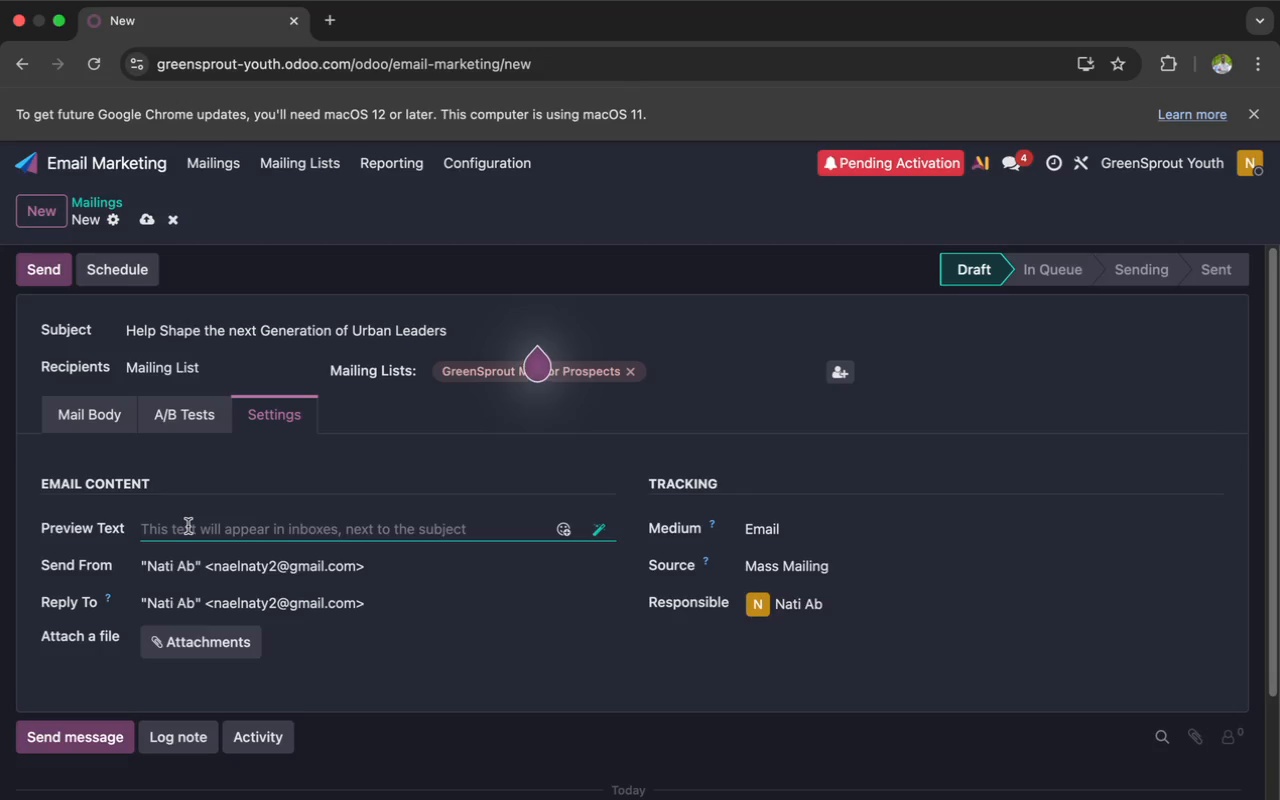 
type(Gener)
 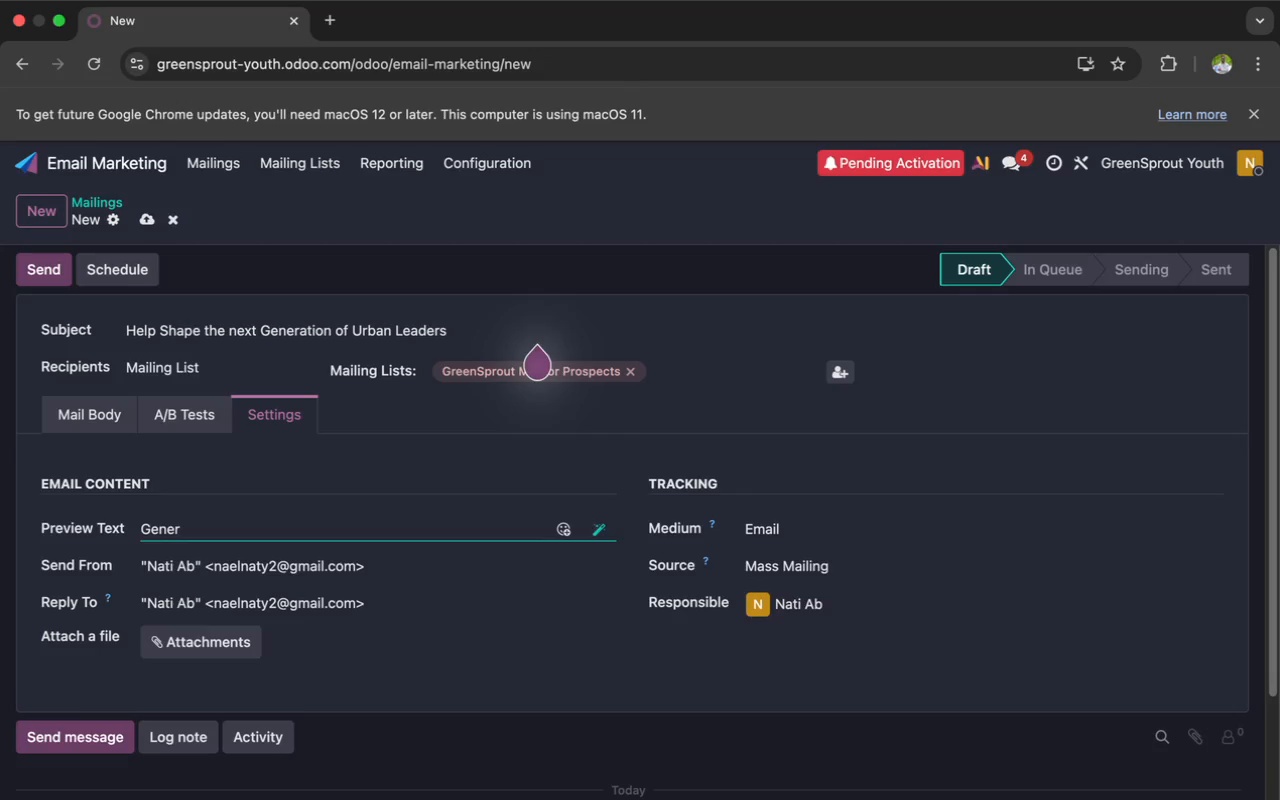 
wait(6.34)
 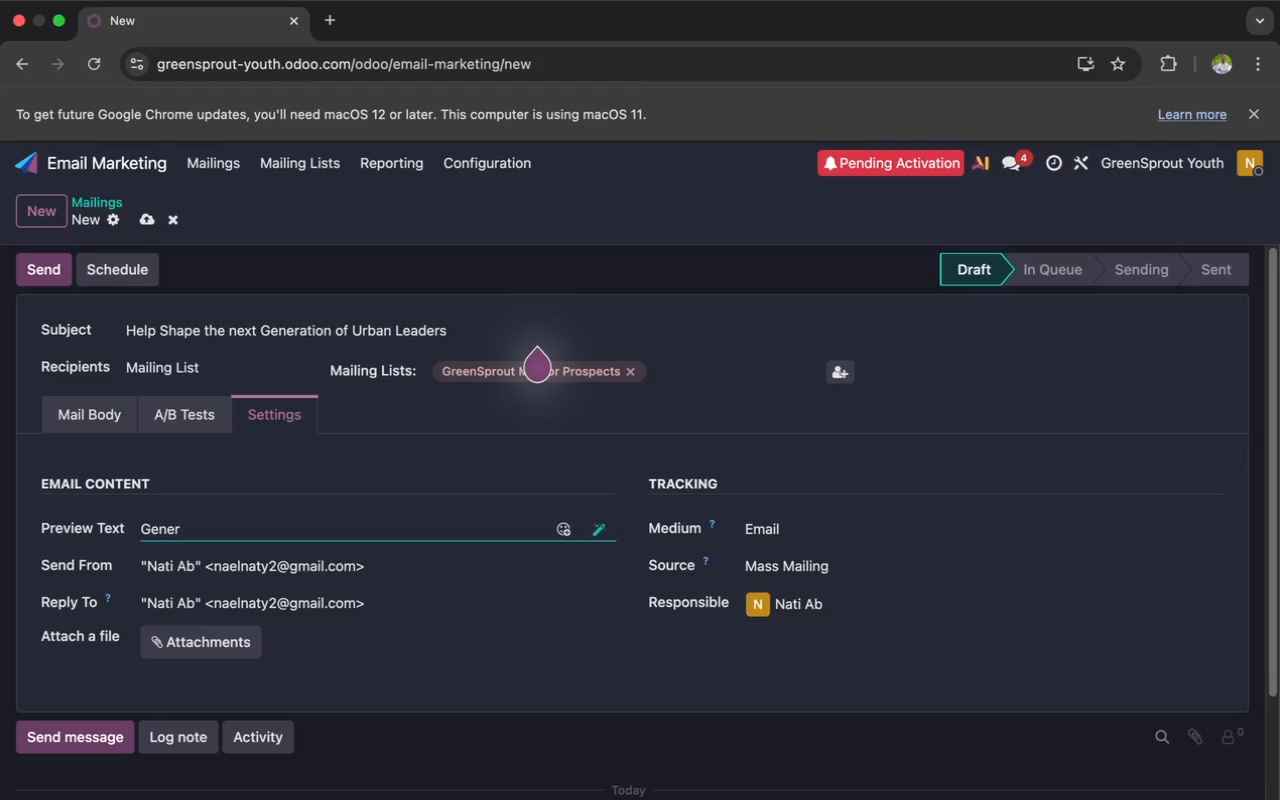 
key(Backspace)
key(Backspace)
key(Backspace)
key(Backspace)
type(reenSprout )
 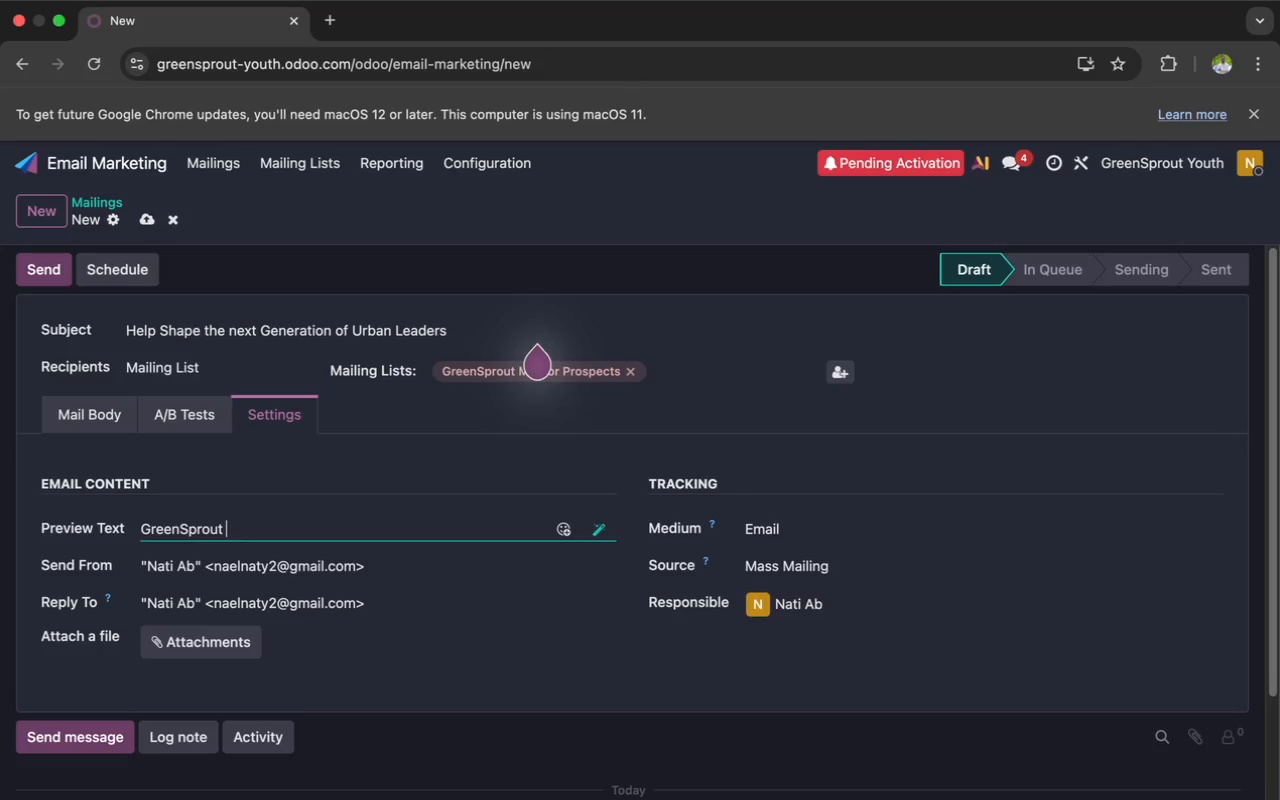 
type(Youth is )
 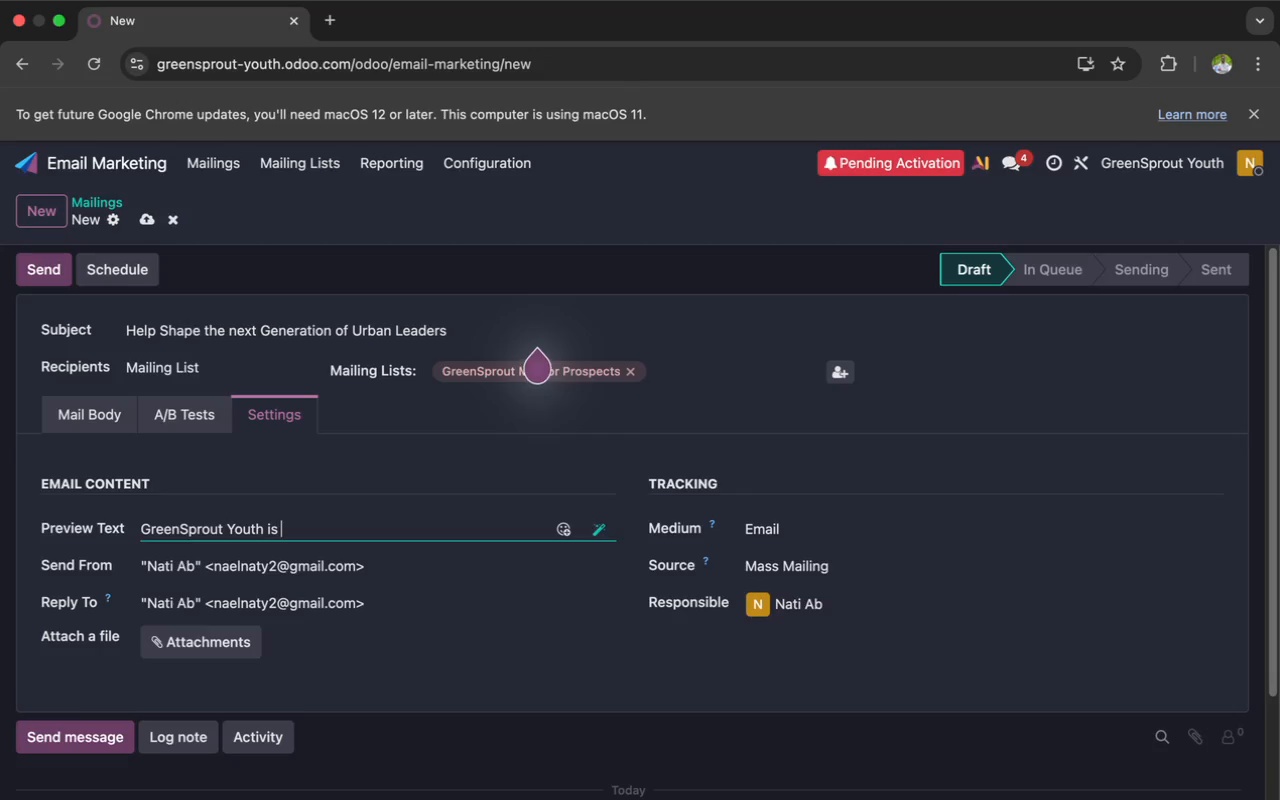 
type(inviting )
 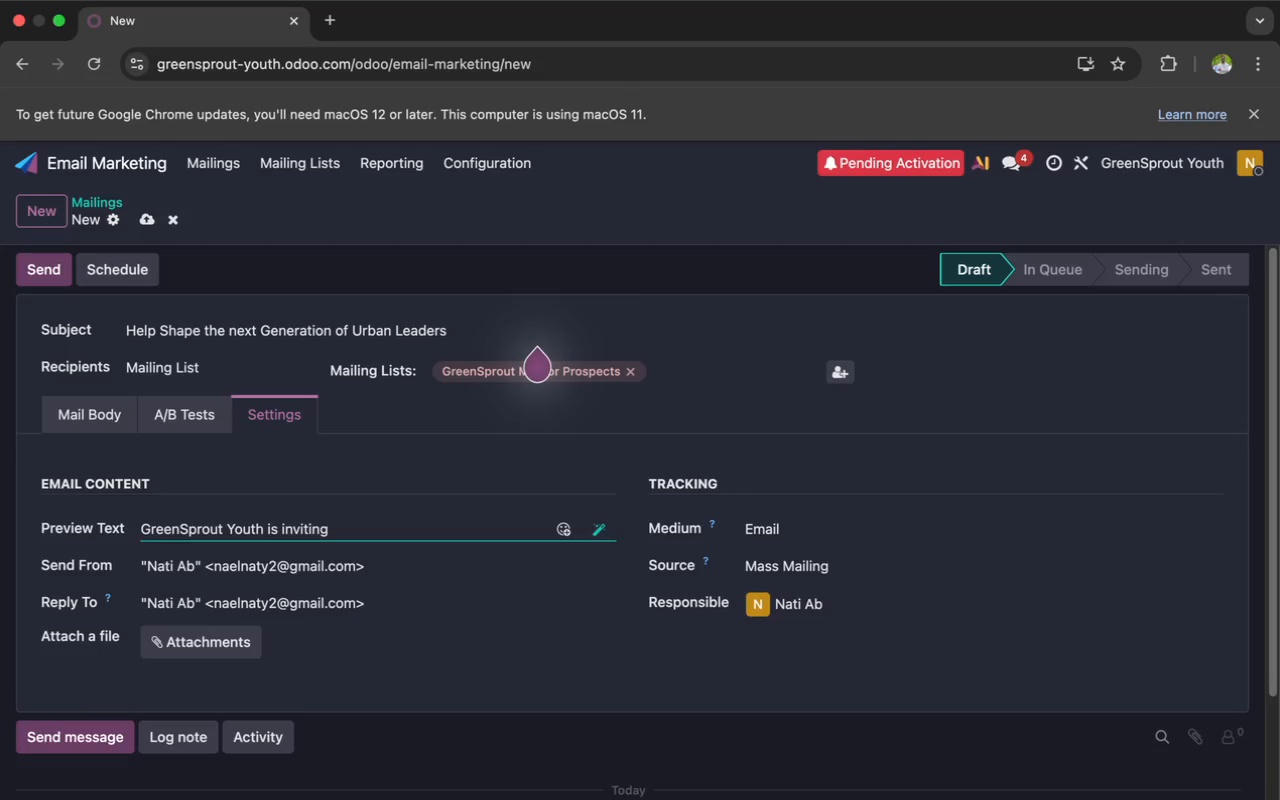 
wait(10.06)
 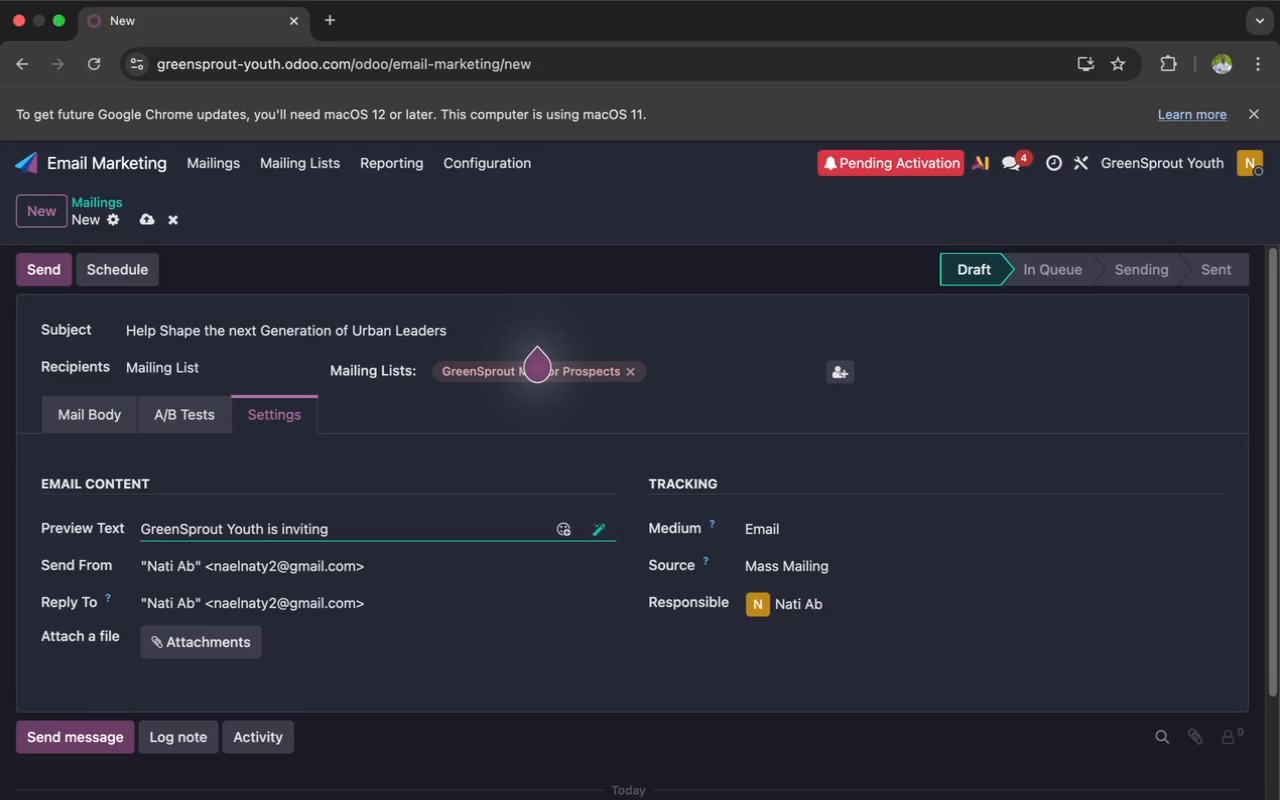 
type(loca)
 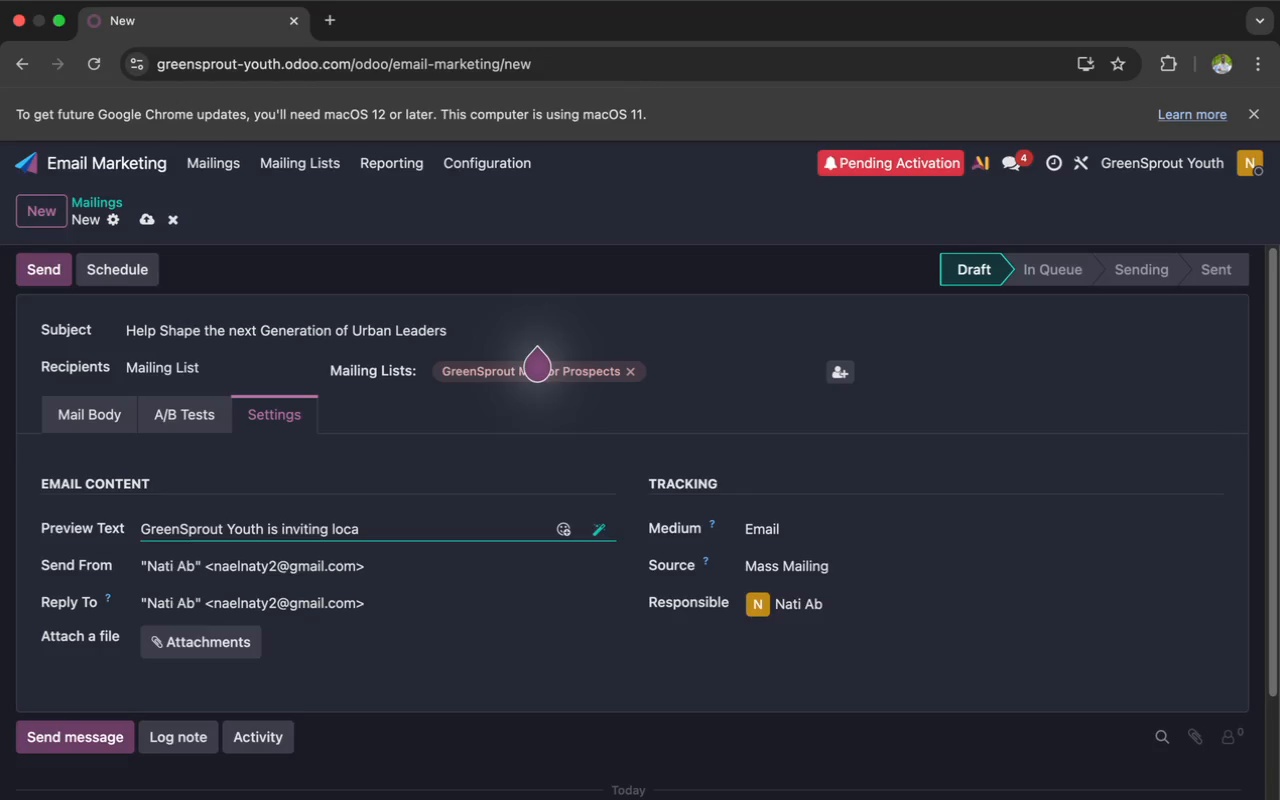 
key(L)
 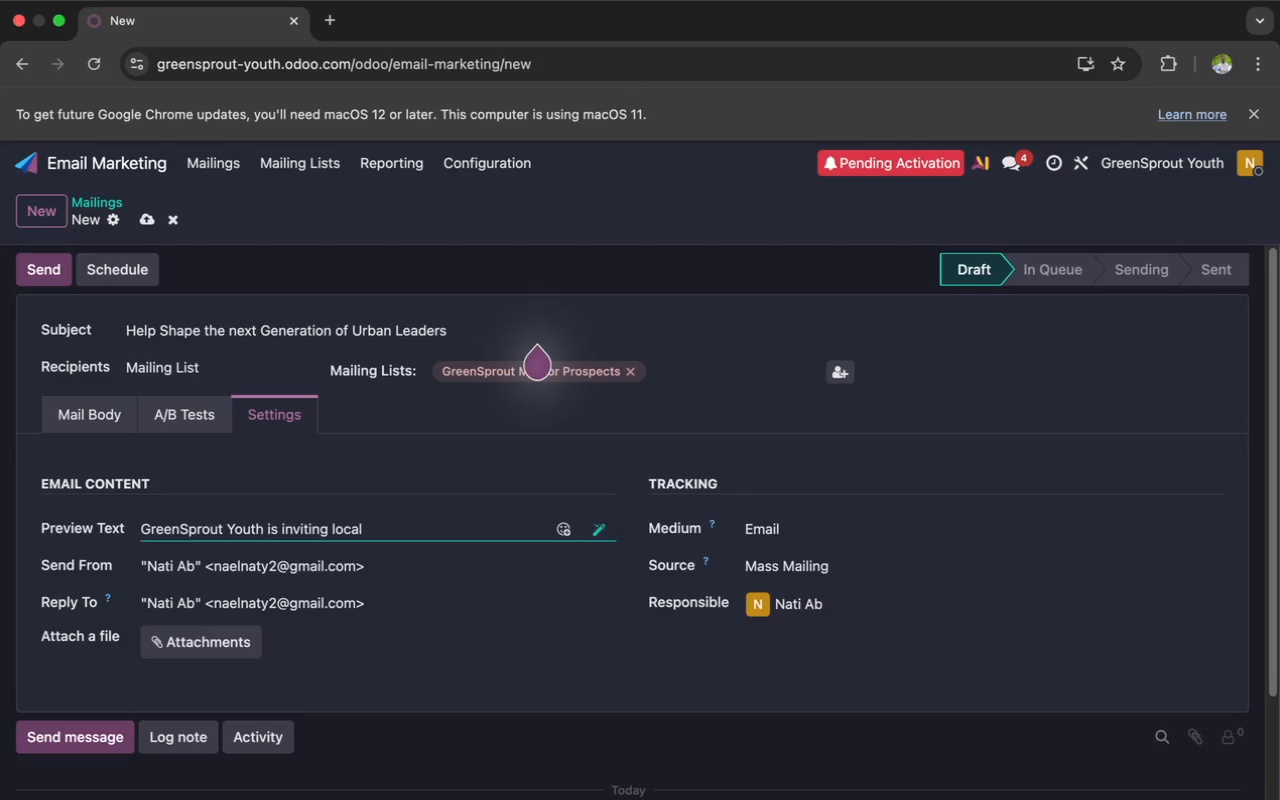 
wait(5.04)
 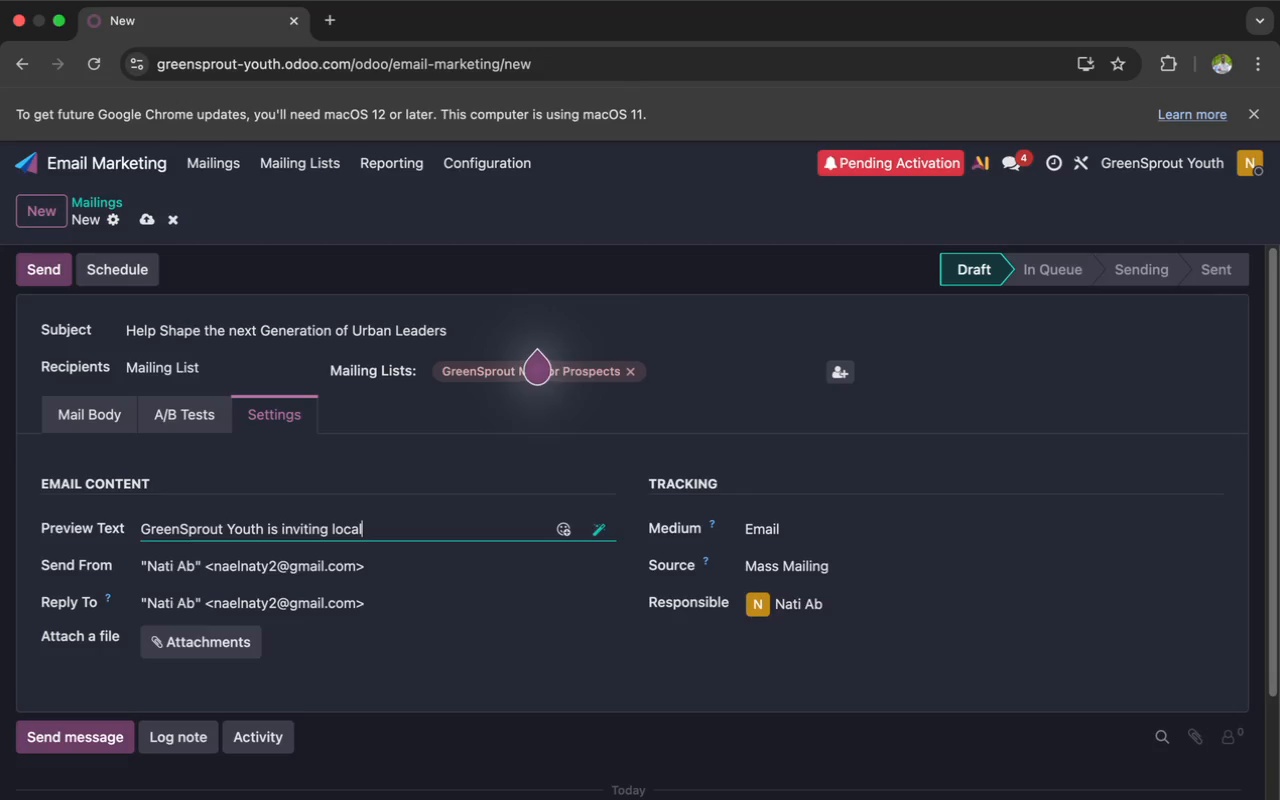 
type( professionals to become memo)
 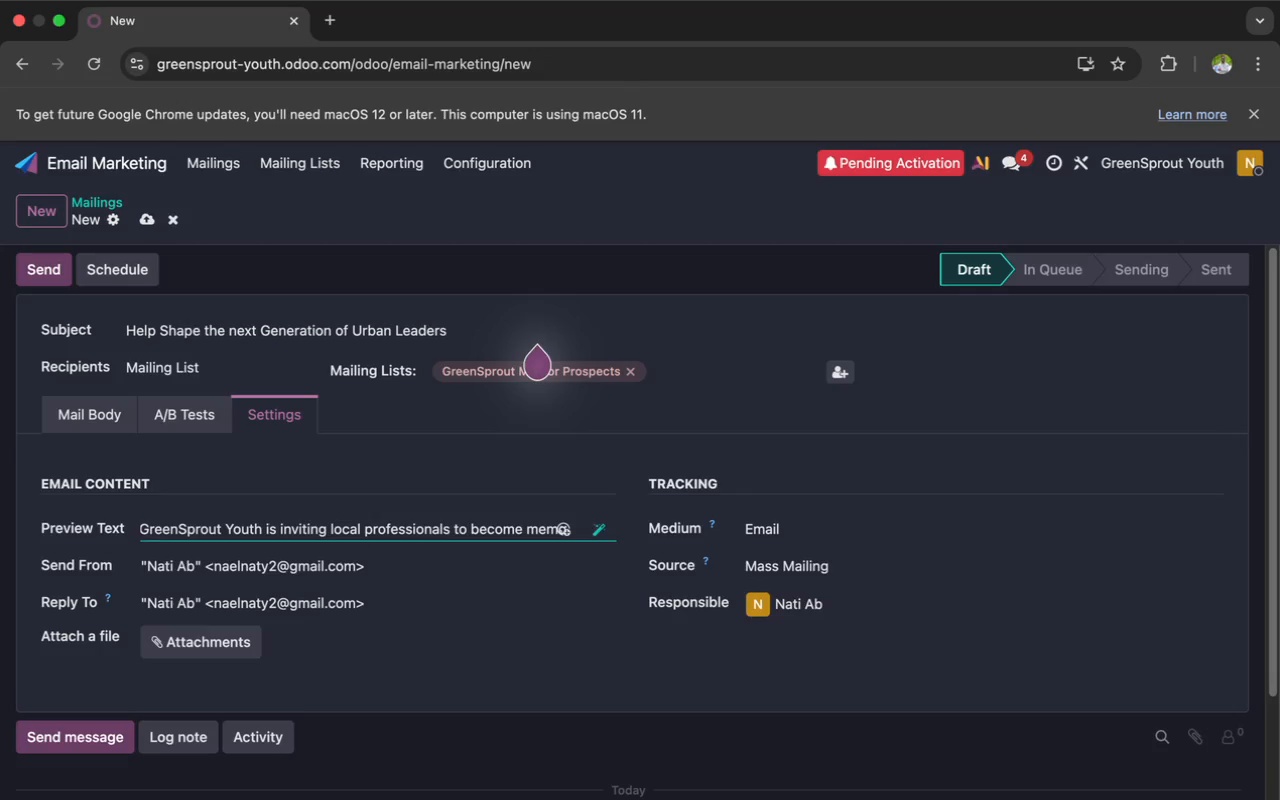 
key(Backspace)
key(Backspace)
type(ntors for ambitio)
 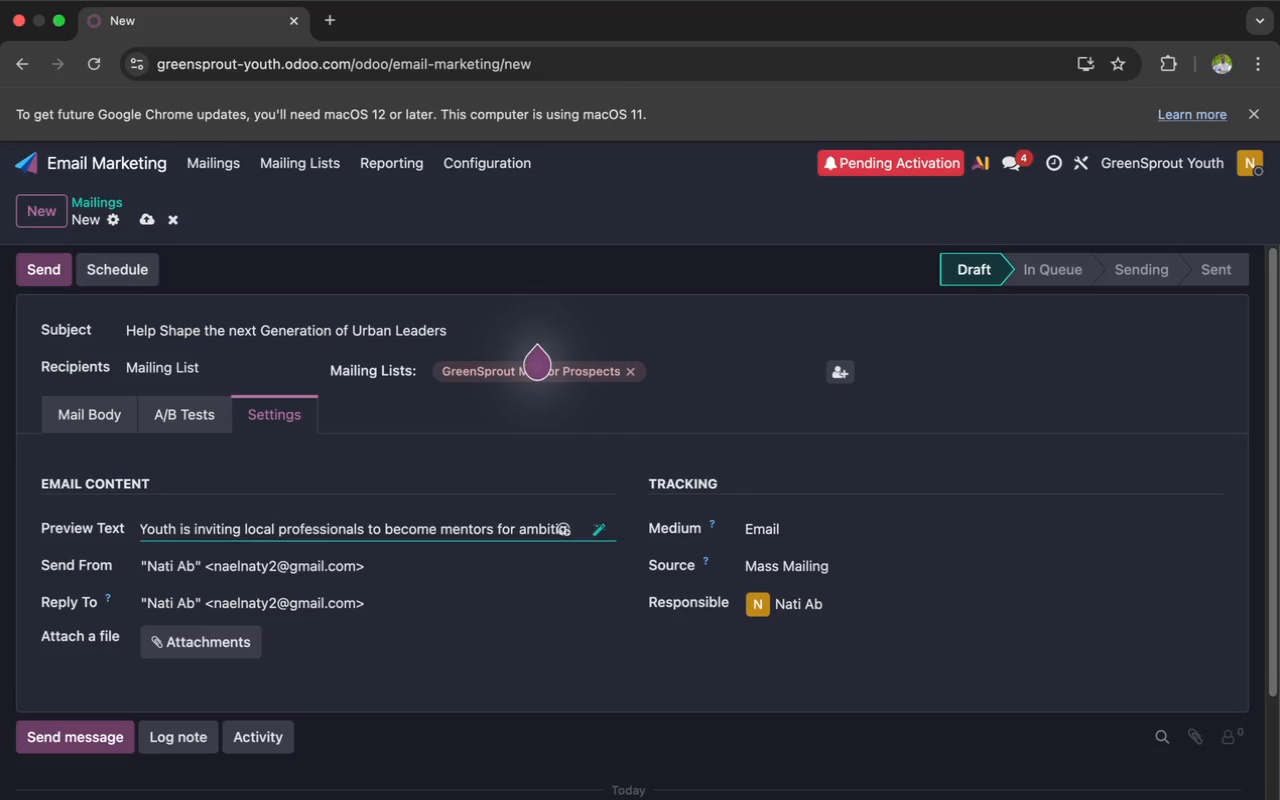 
type(us )
 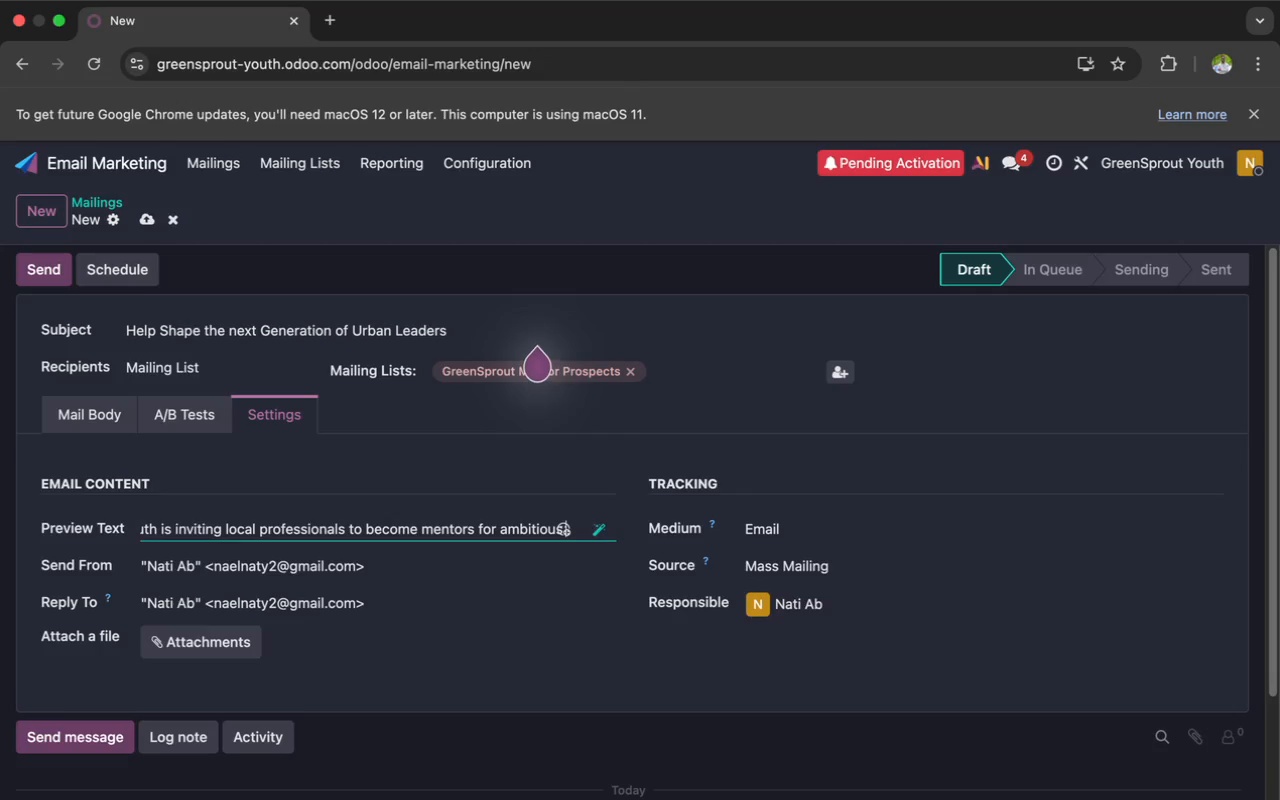 
type(young )
 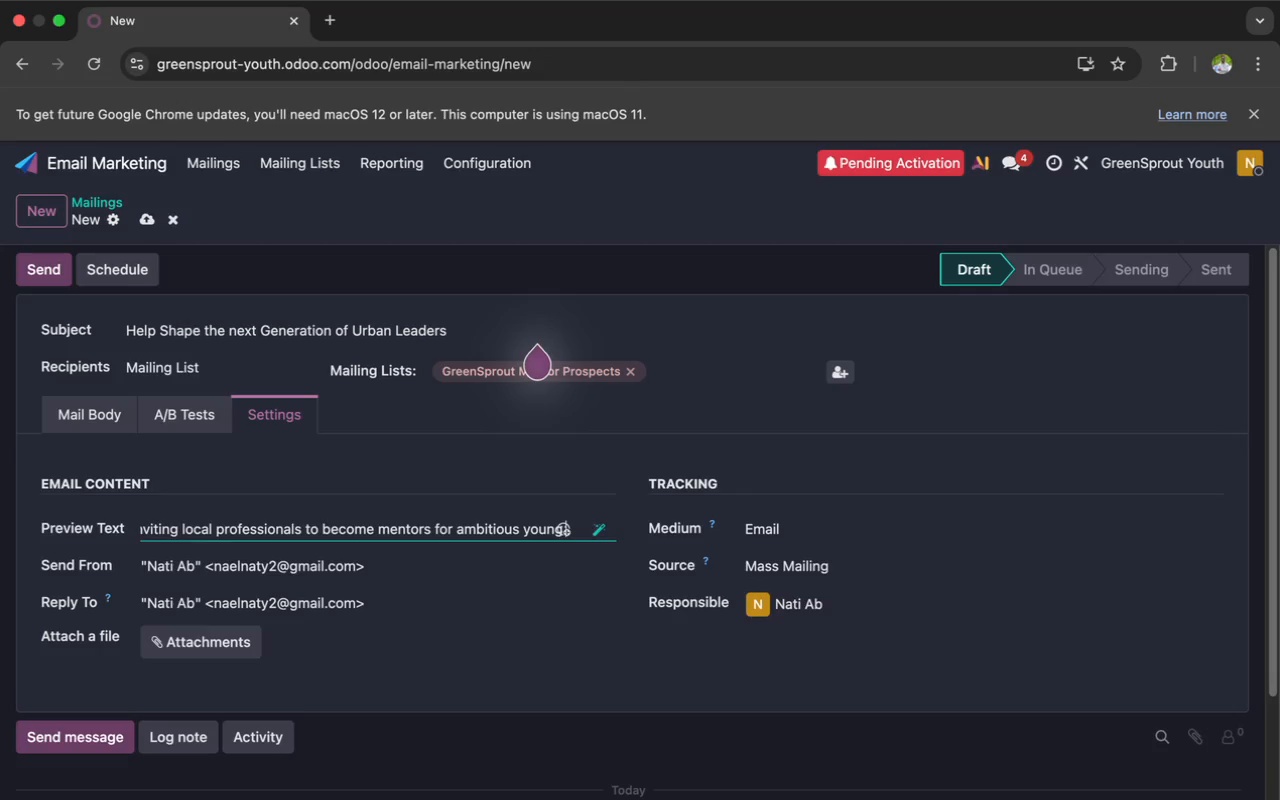 
type(lead)
 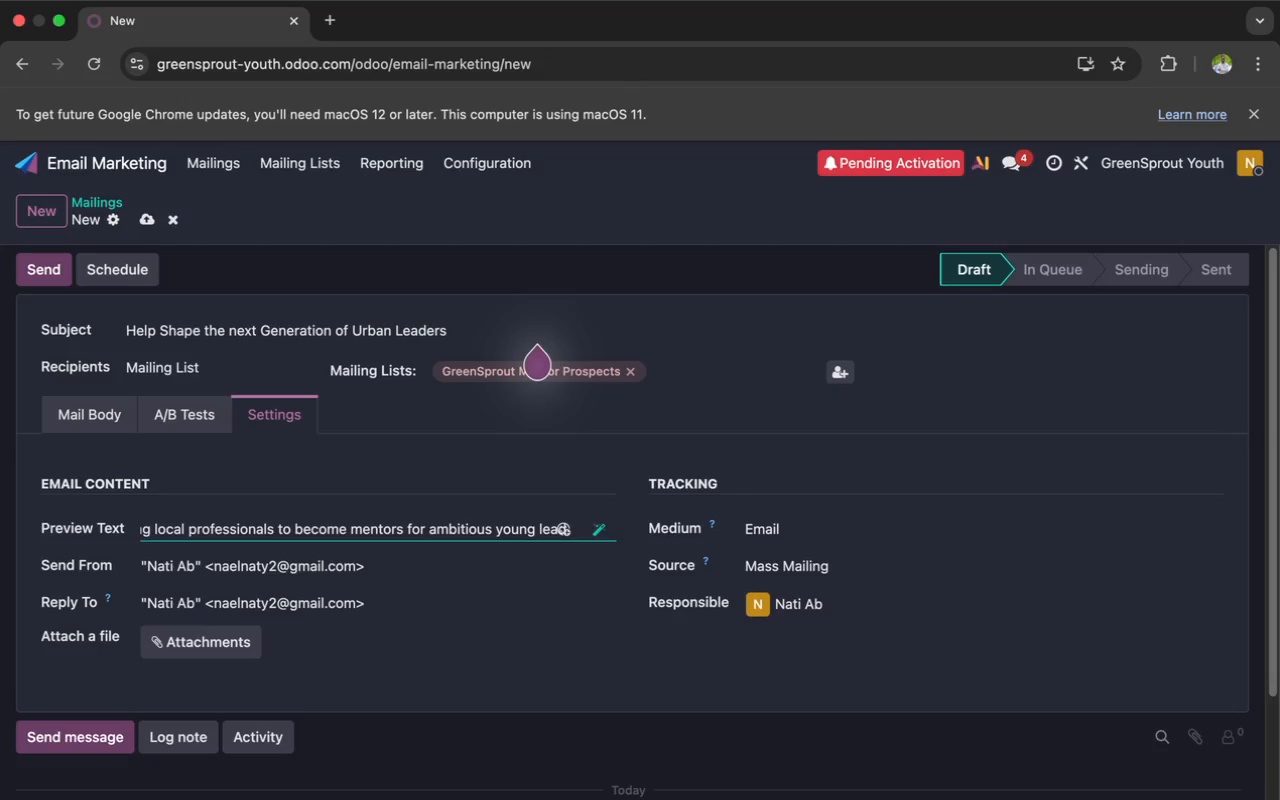 
wait(7.92)
 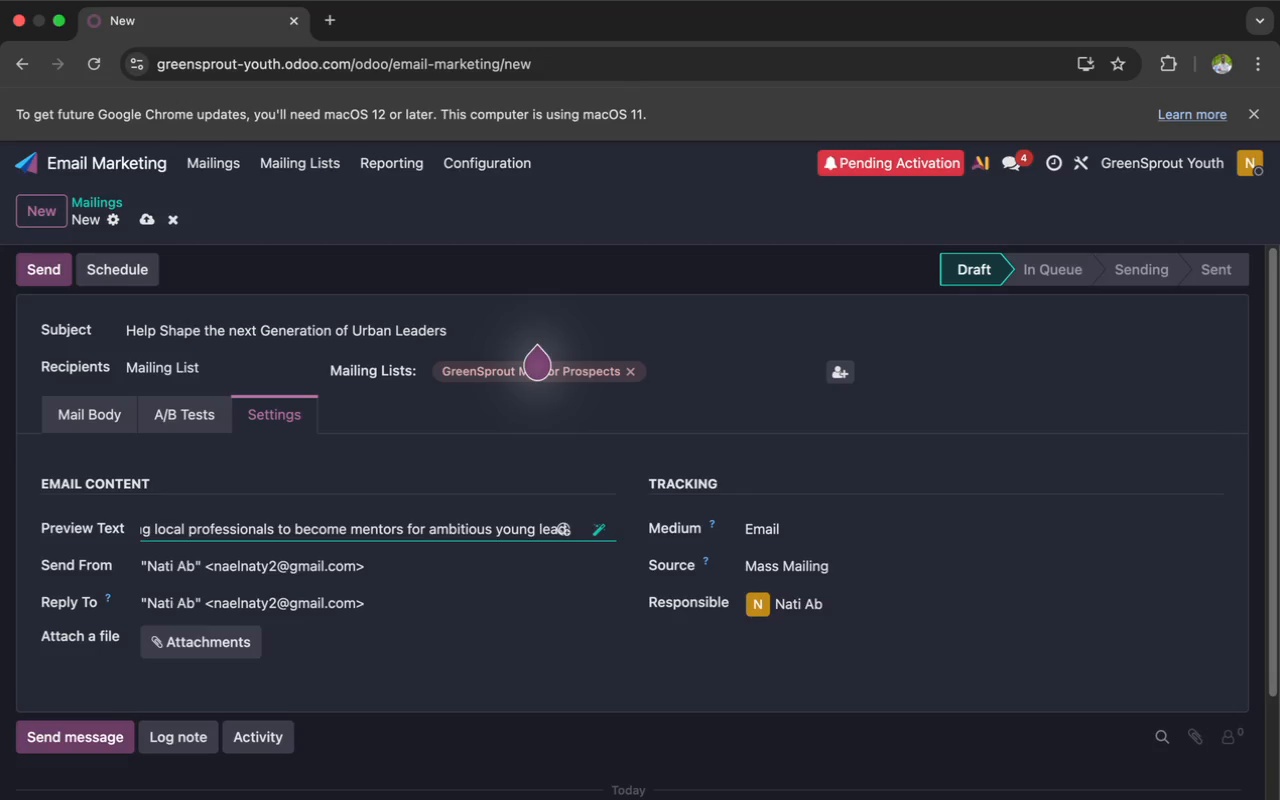 
type(ers)
 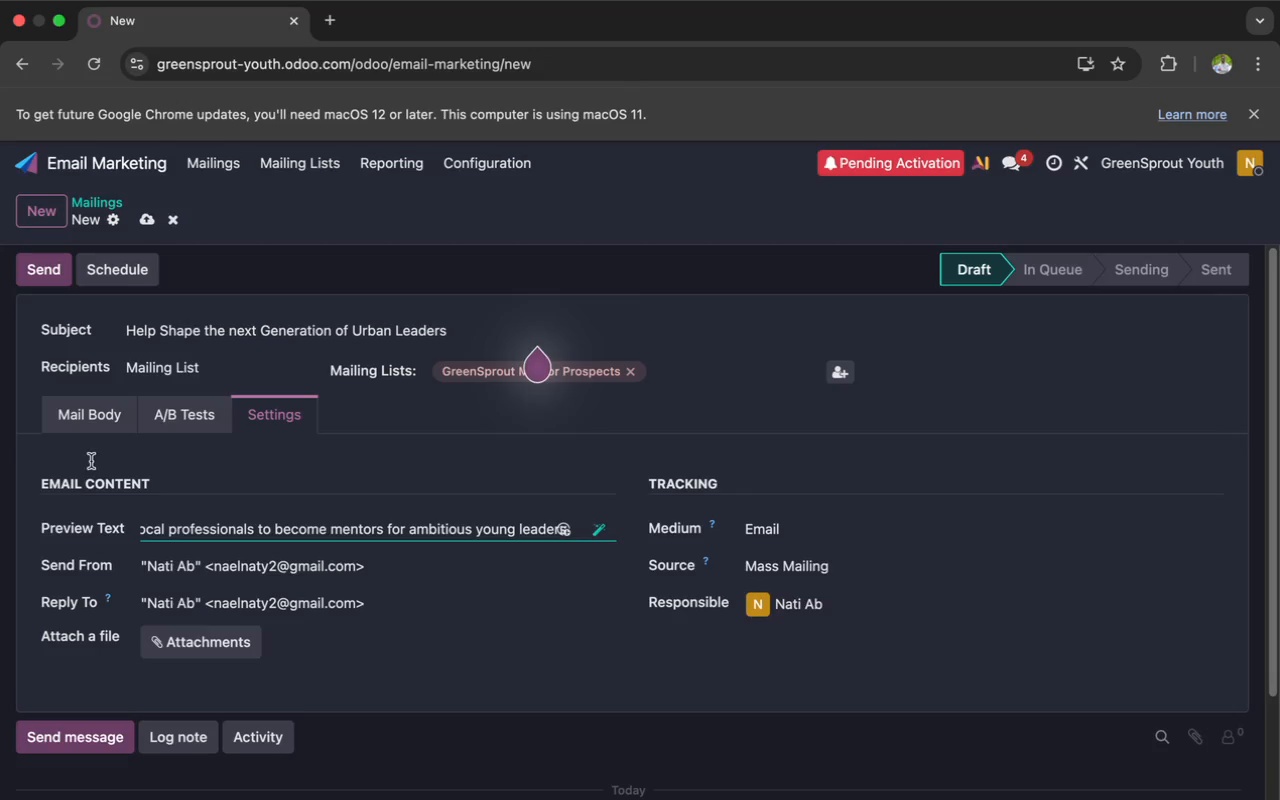 
left_click([79, 426])
 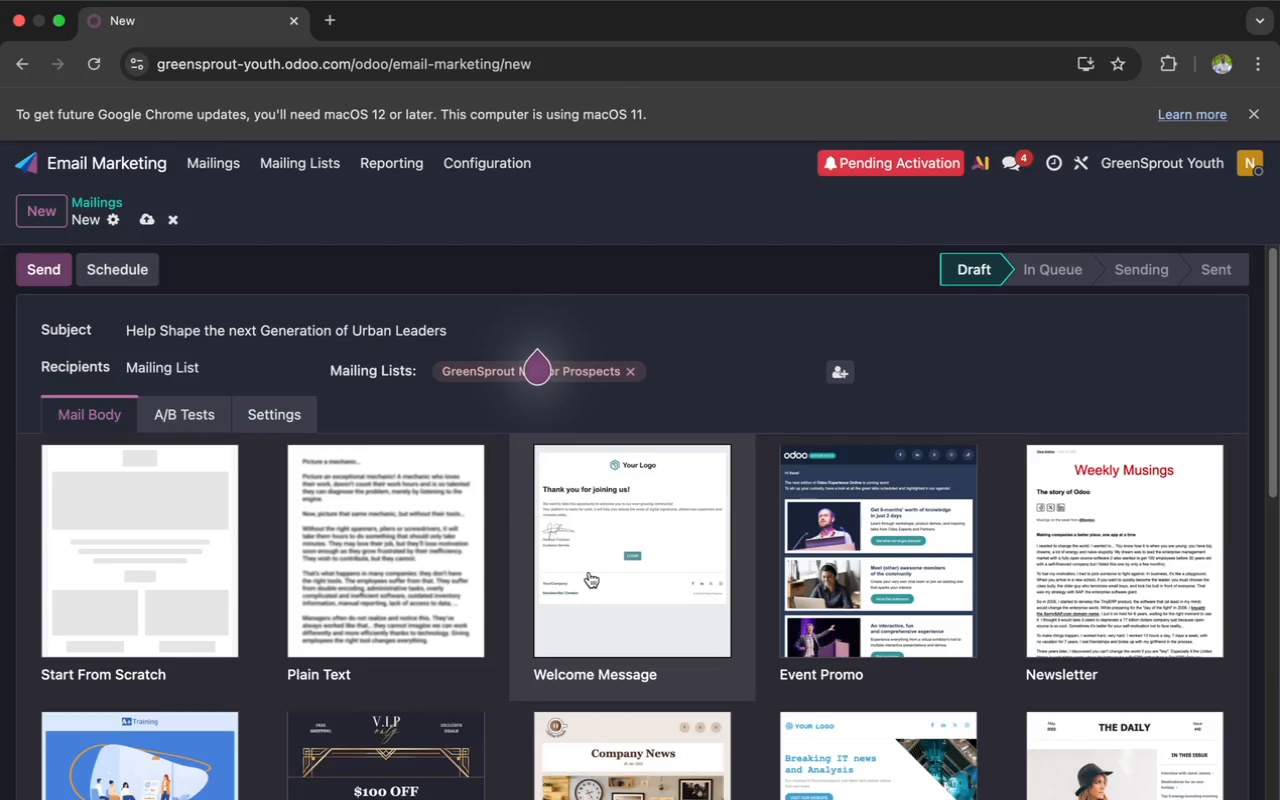 
left_click([216, 541])
 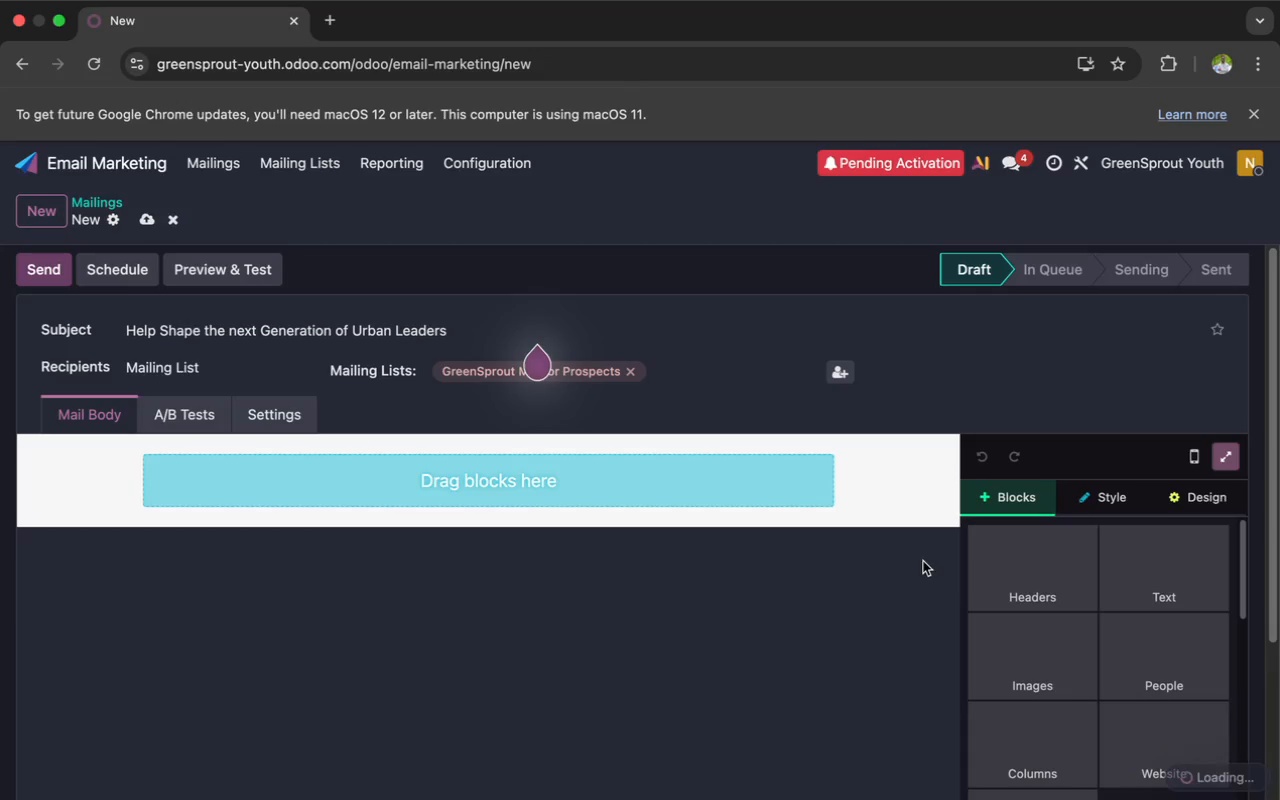 
left_click([1161, 610])
 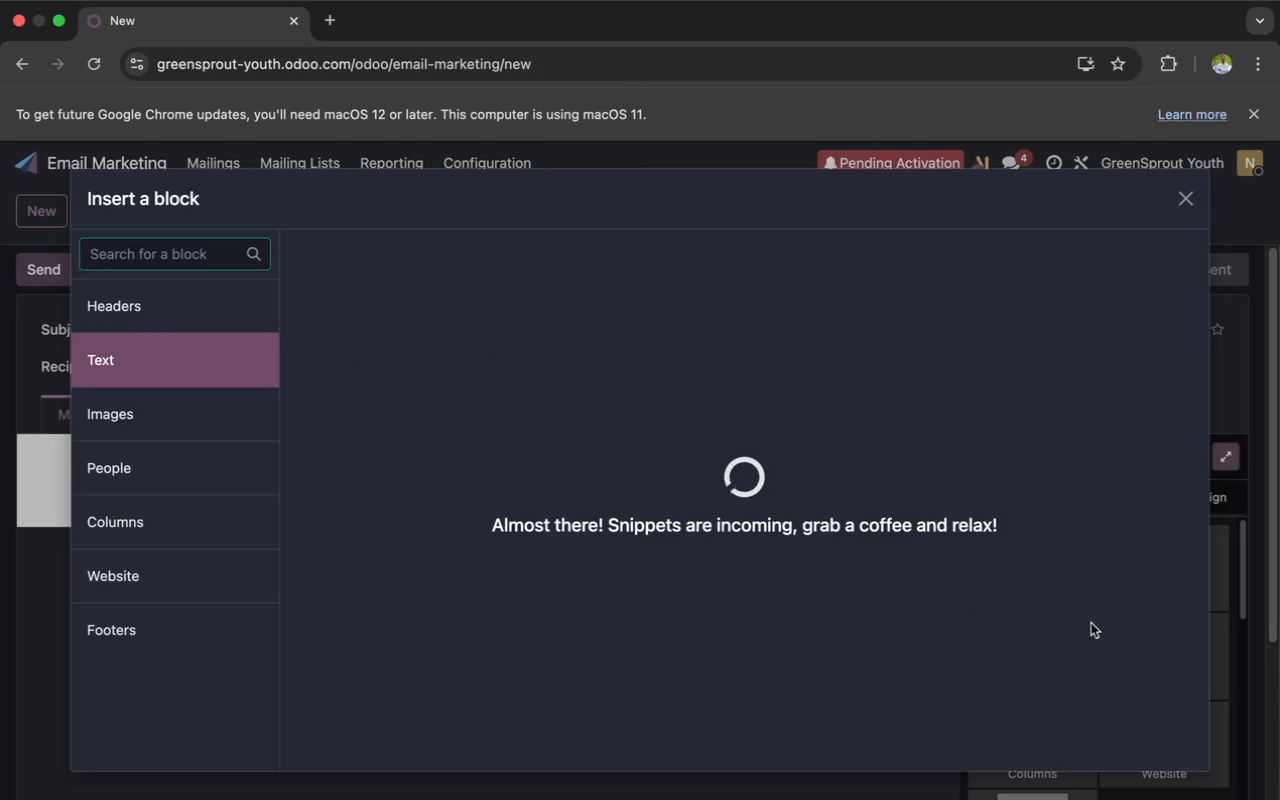 
mouse_move([1026, 613])
 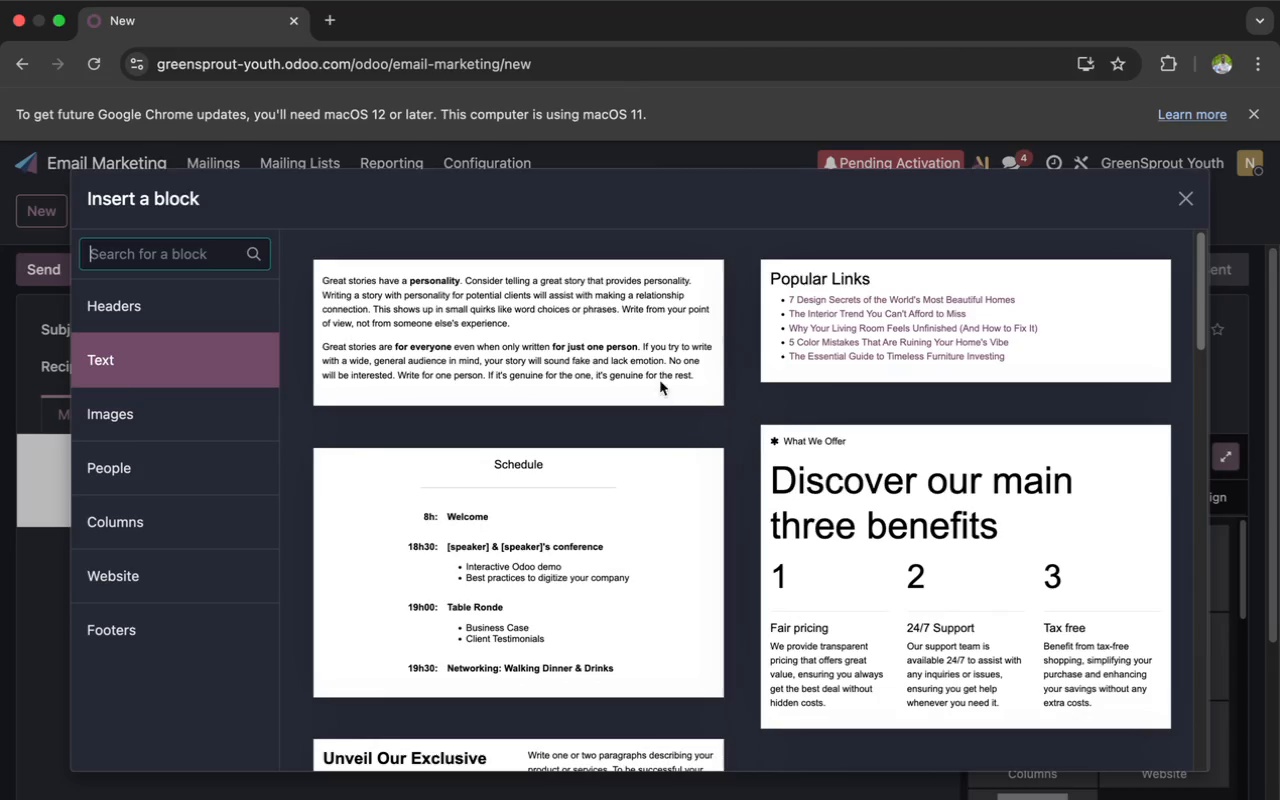 
left_click([652, 376])
 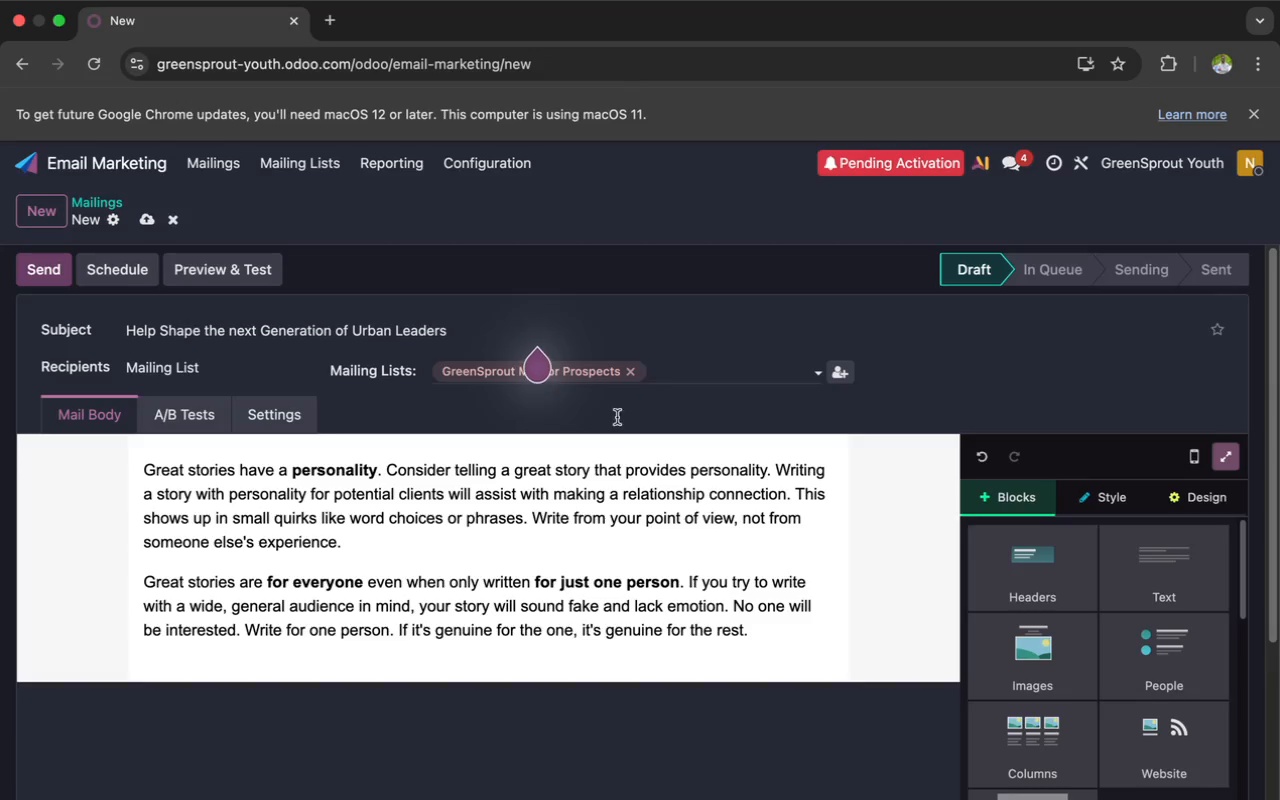 
left_click([597, 524])
 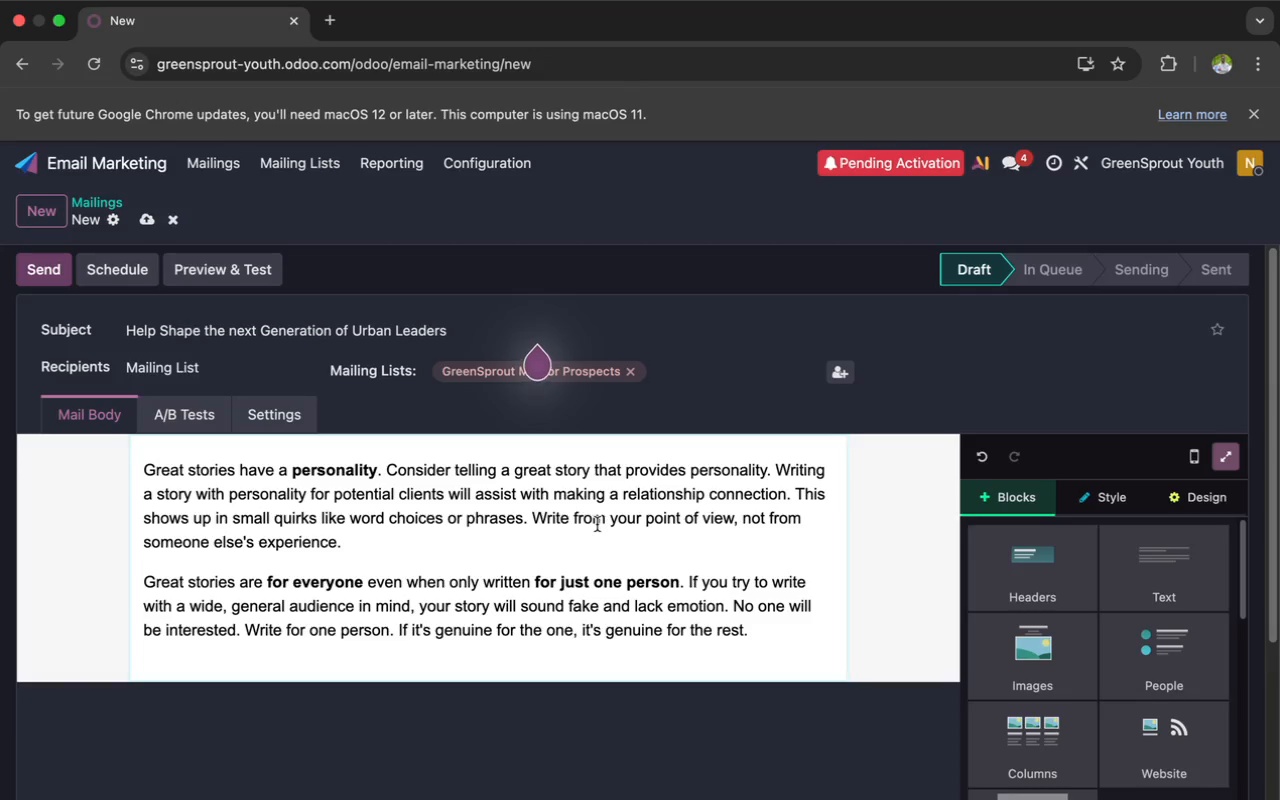 
key(Meta+A)
 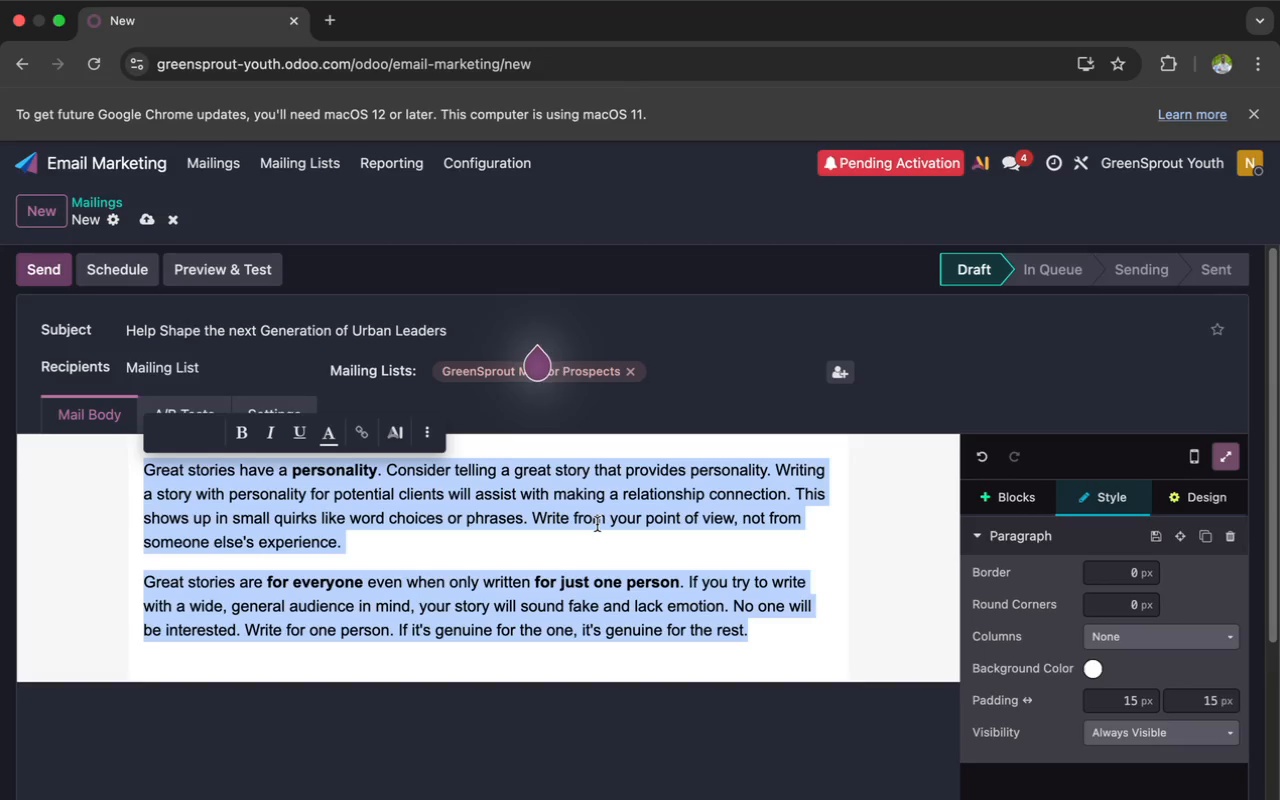 
key(Backspace)
 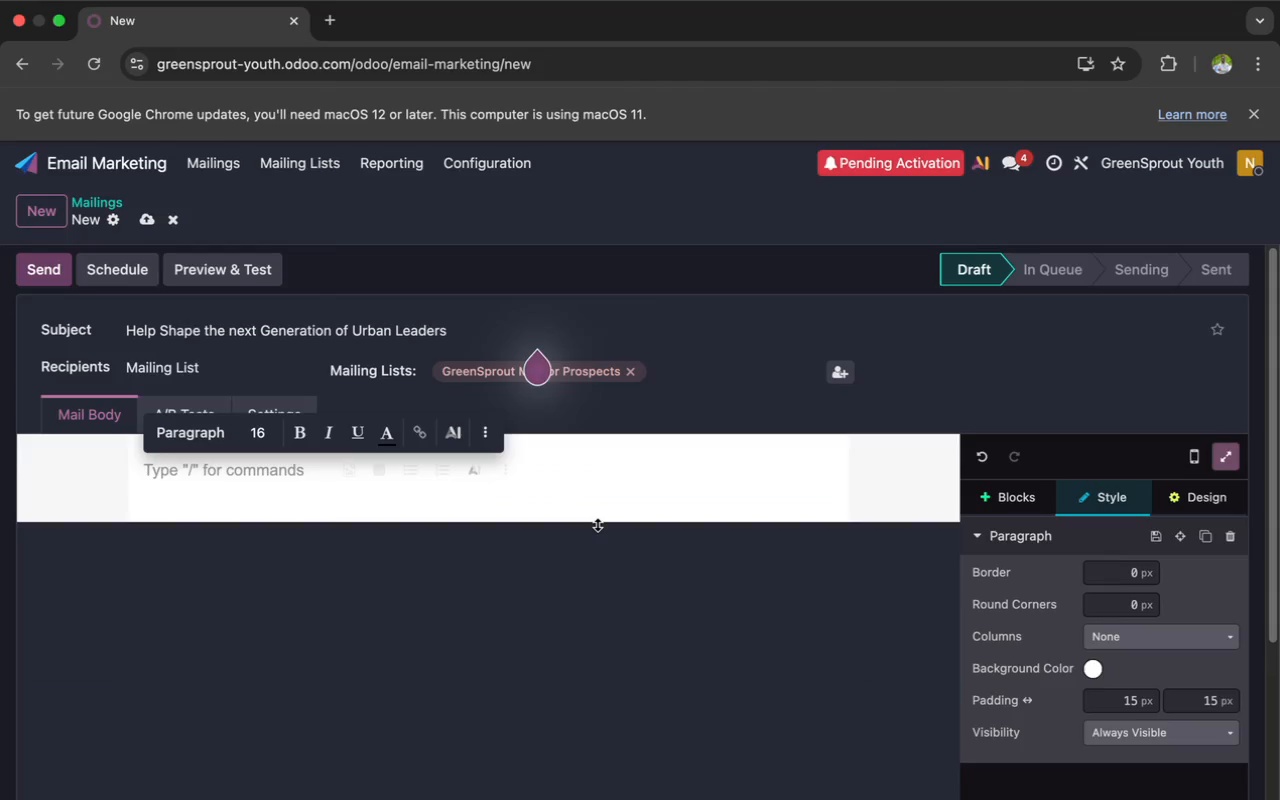 
type(Hello `{{ object.name }}`)
 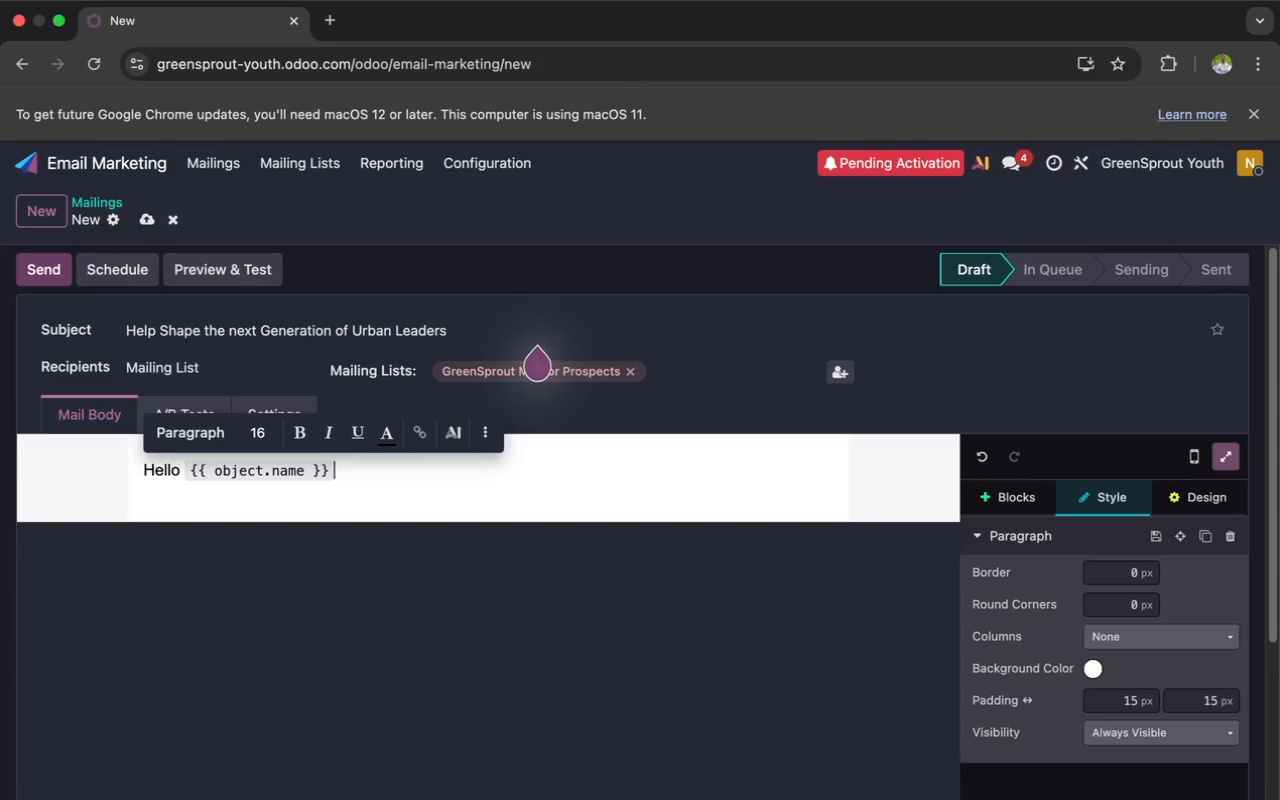 
wait(7.42)
 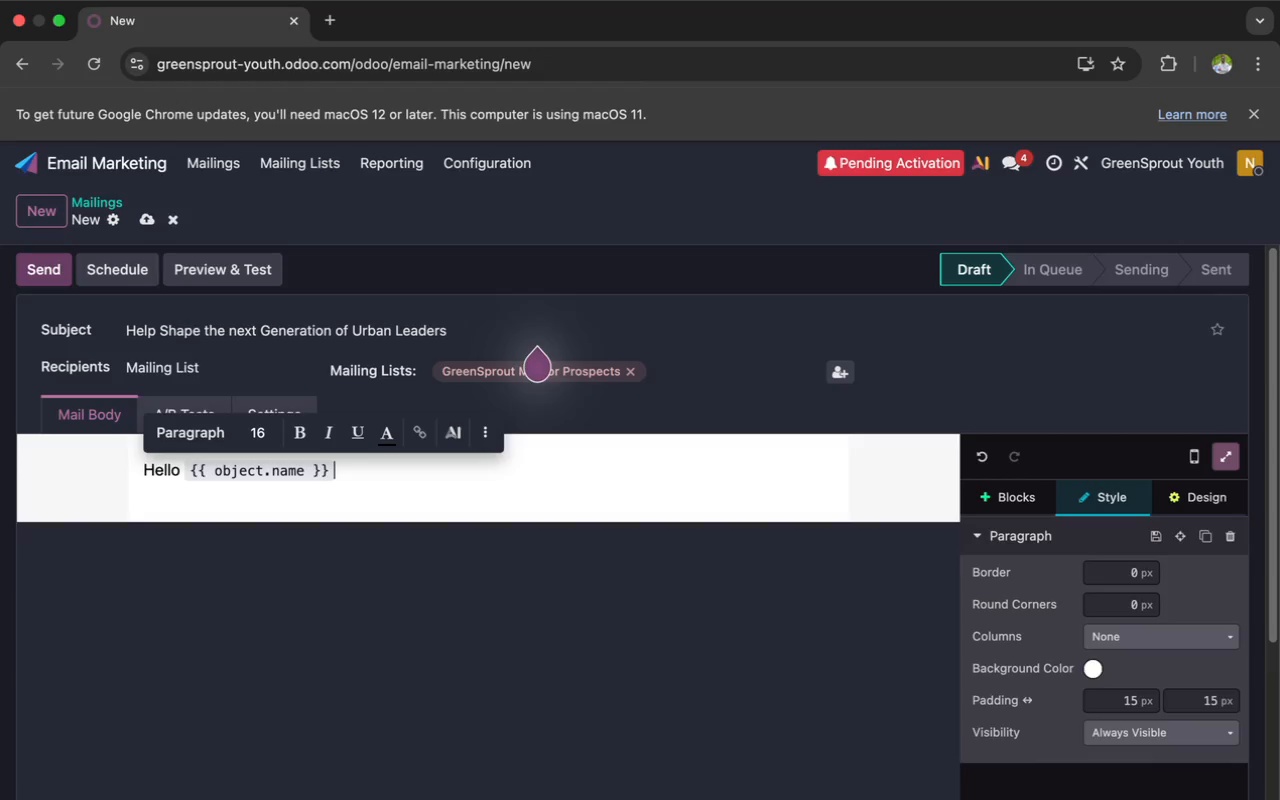 
key(Comma)
 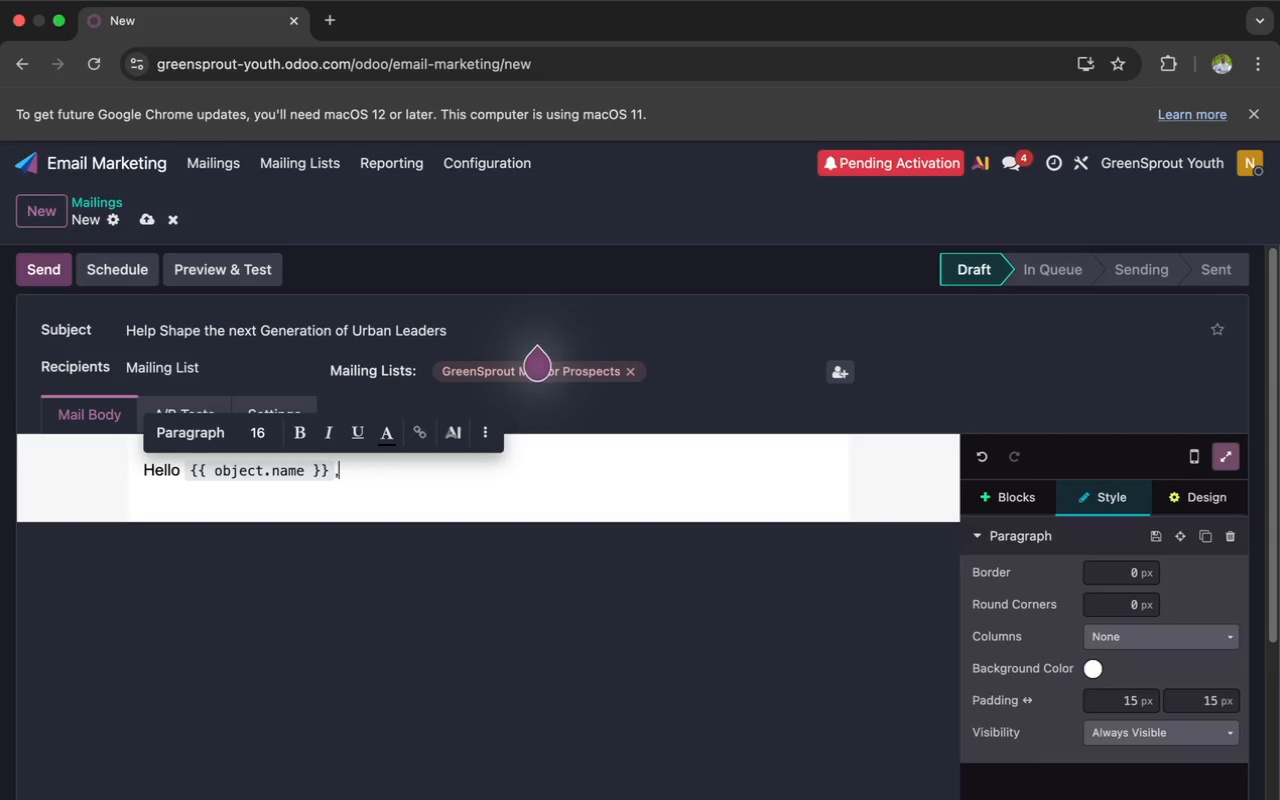 
key(Enter)
 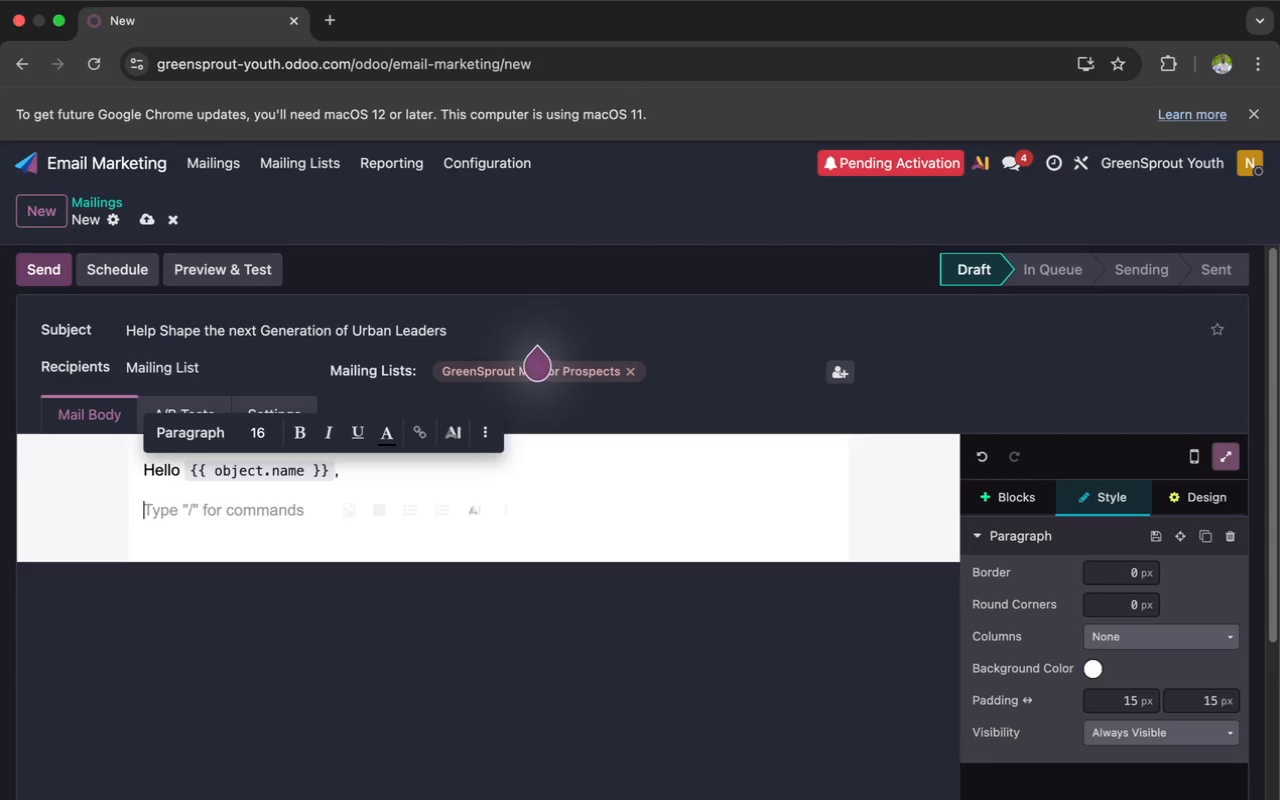 
type(As are)
 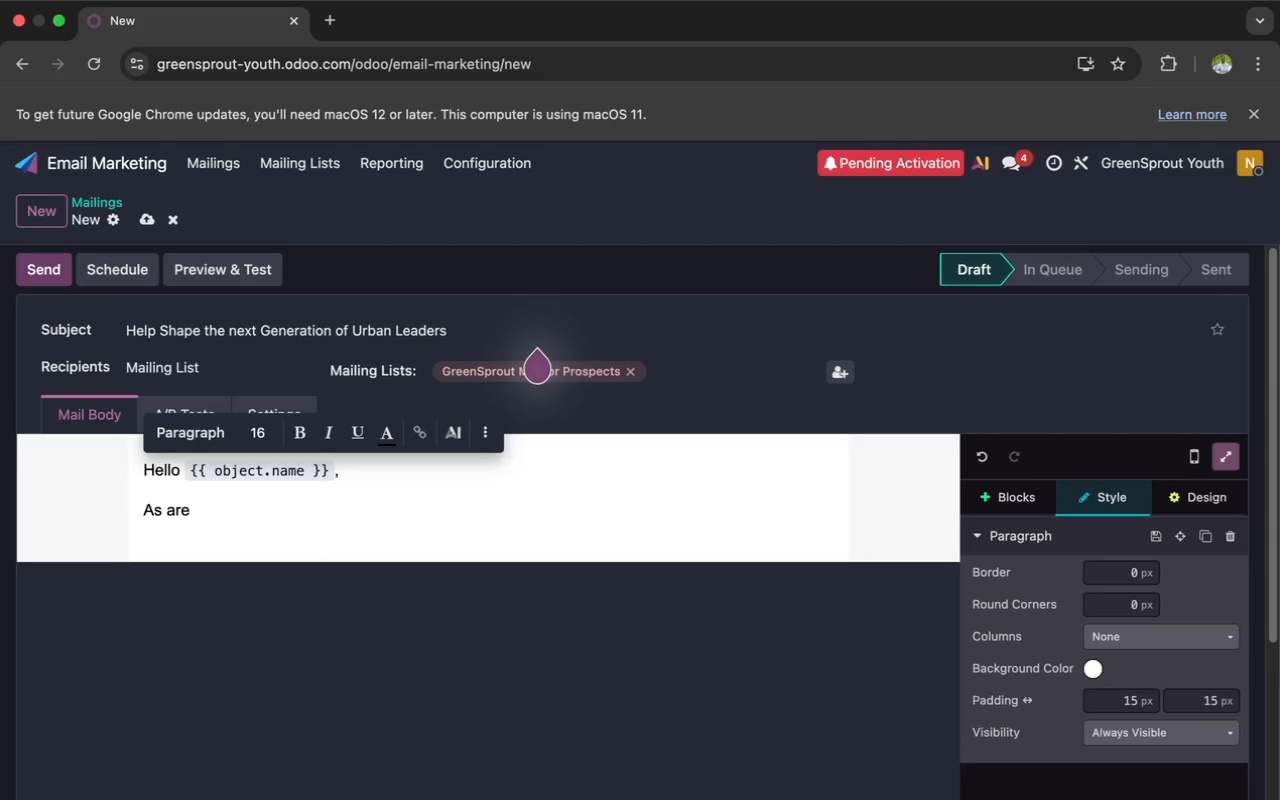 
wait(107.88)
 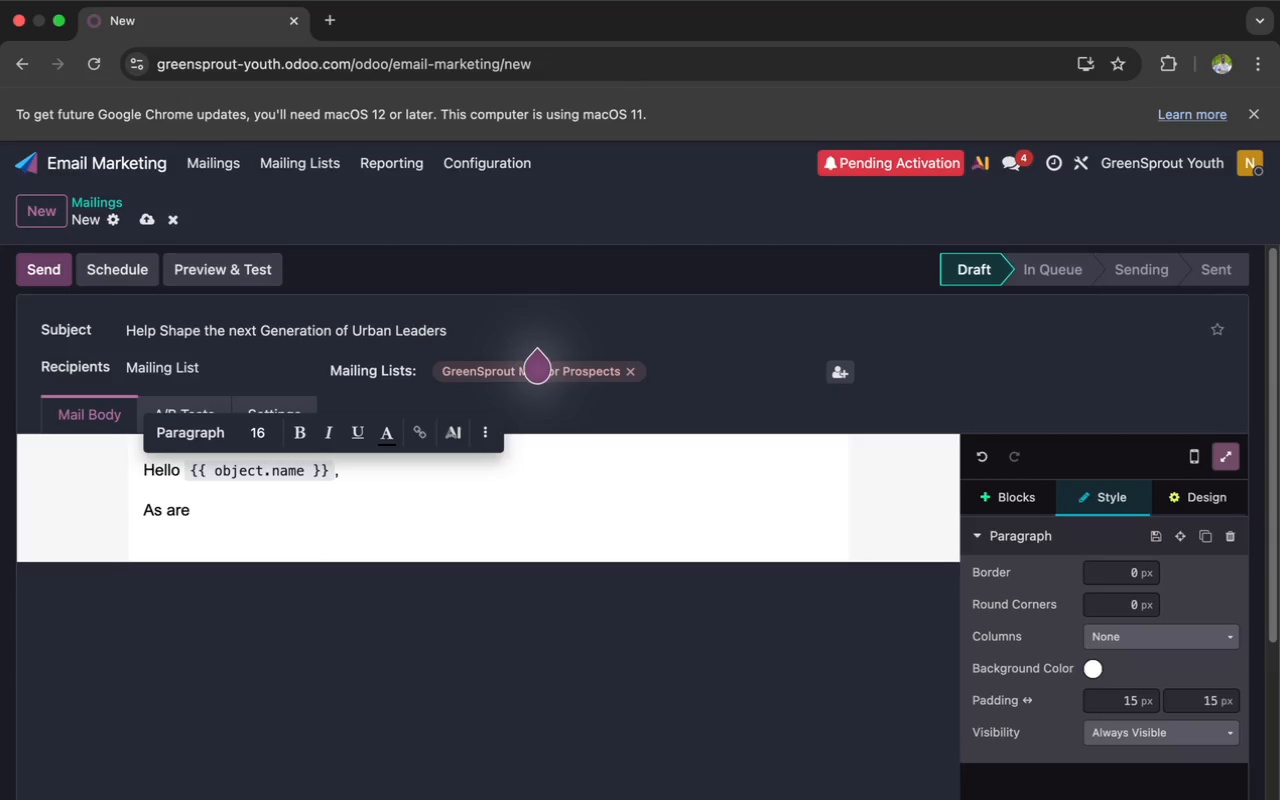 
key(Backspace)
 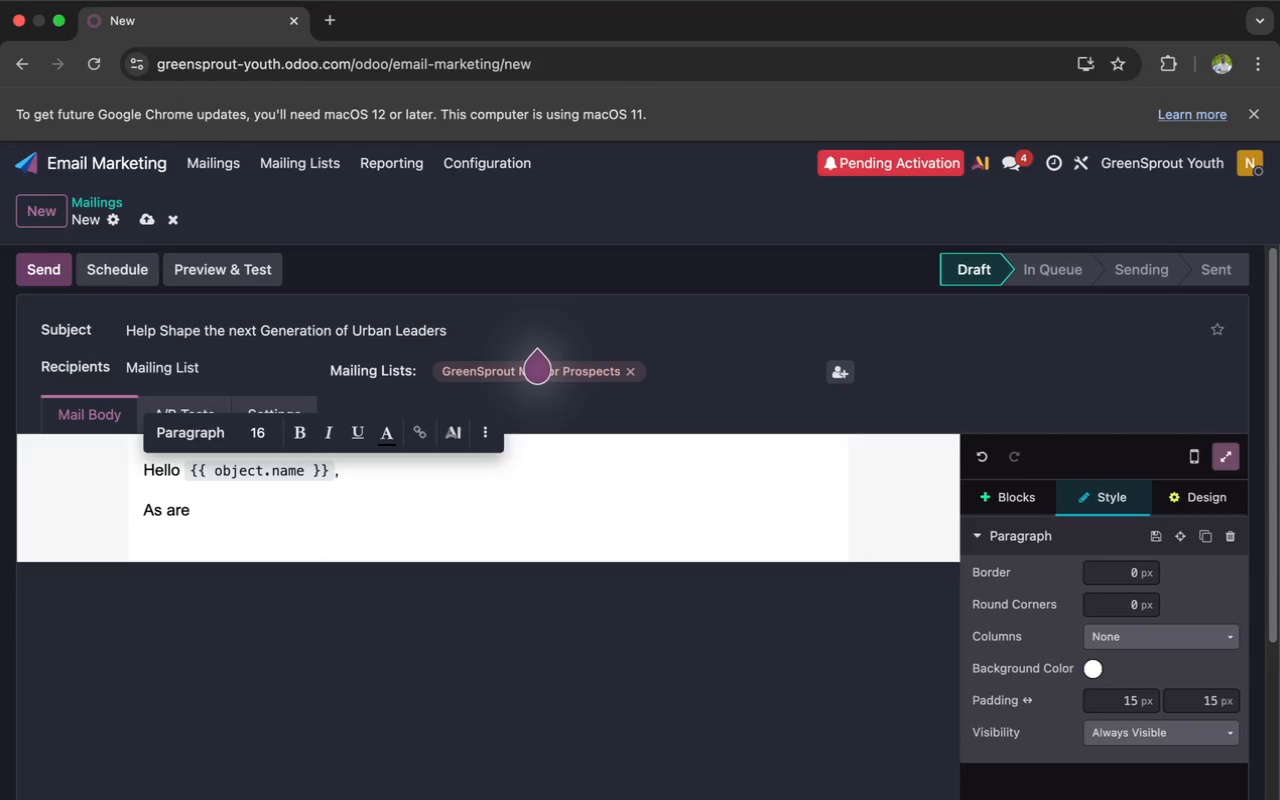 
key(Backspace)
 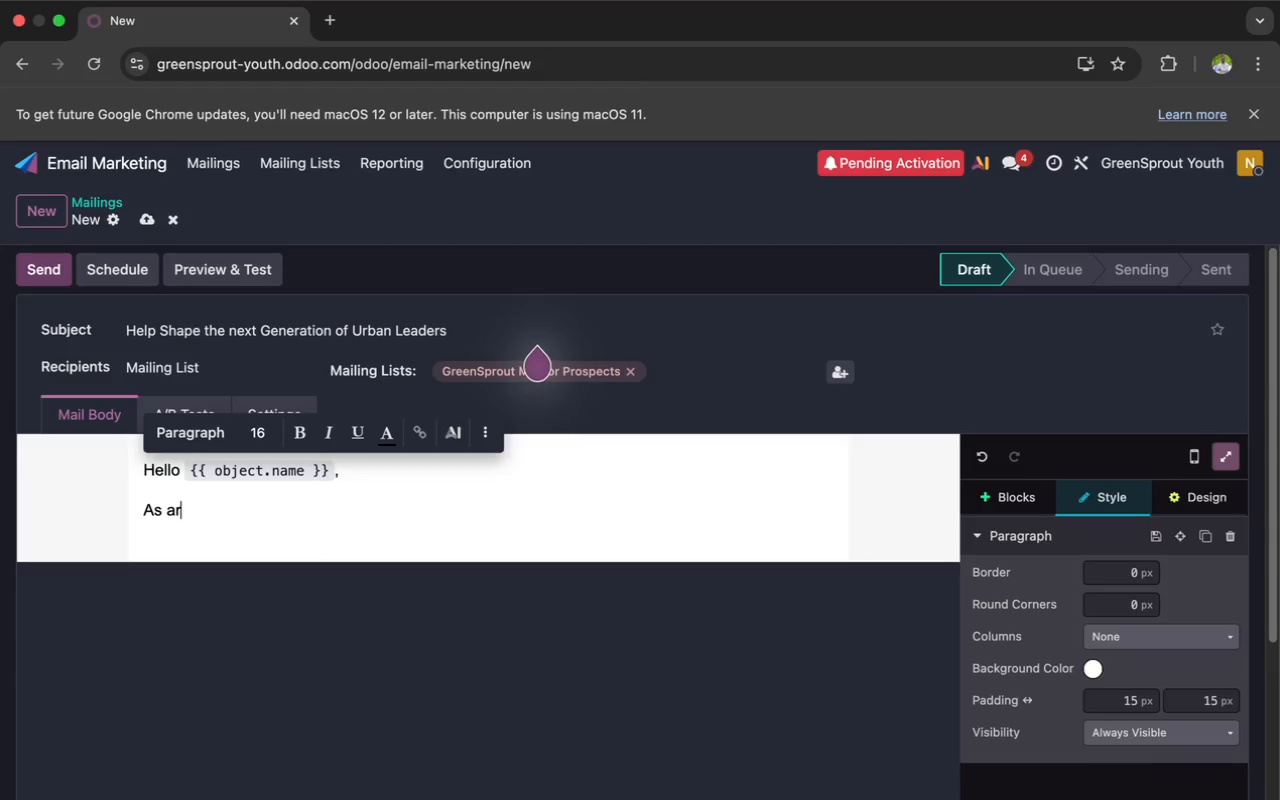 
key(Backspace)
 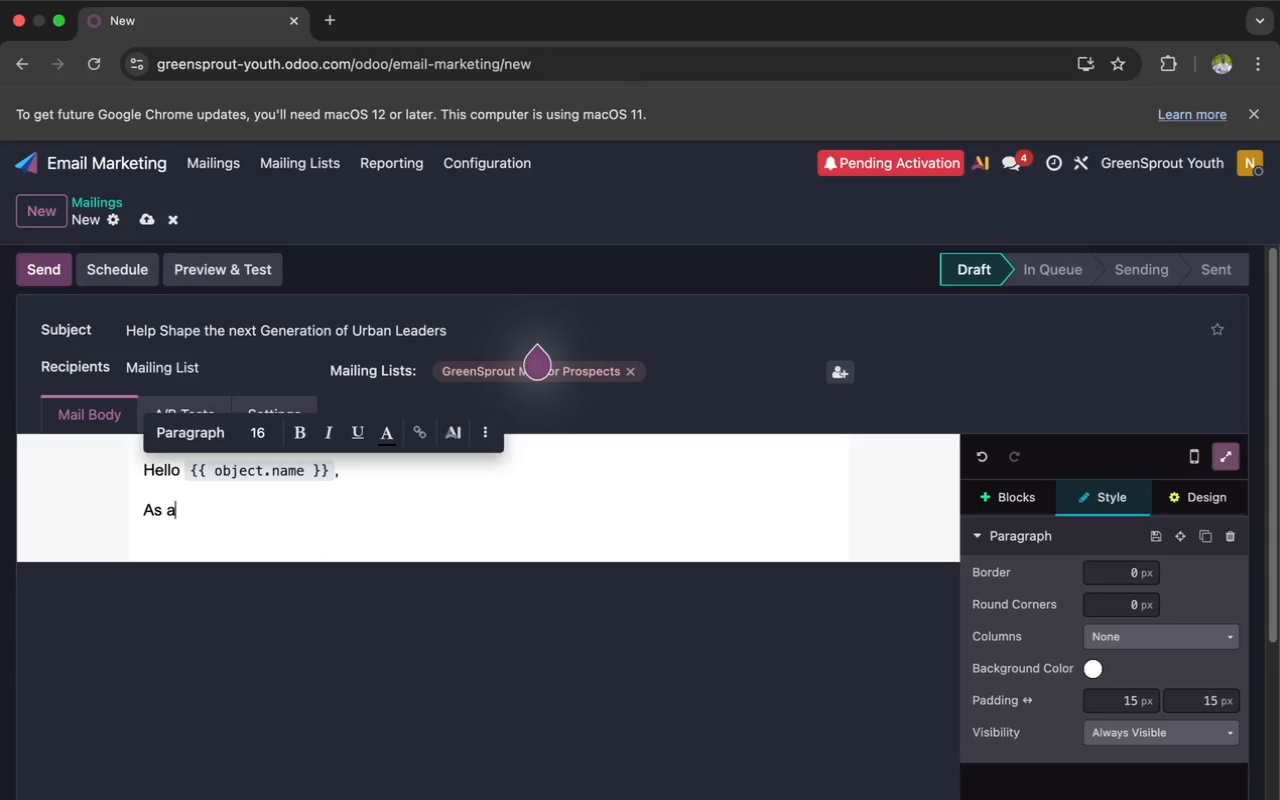 
key(Backspace)
 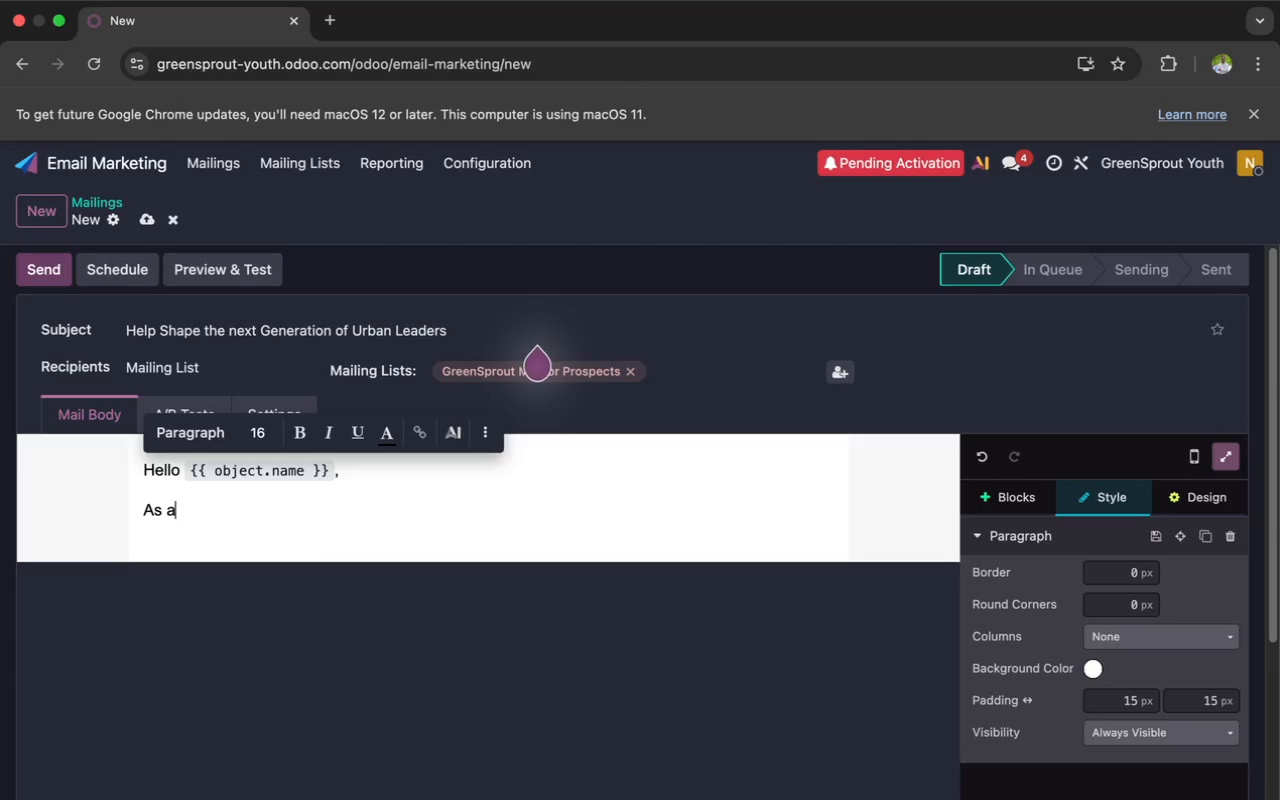 
key(Backspace)
 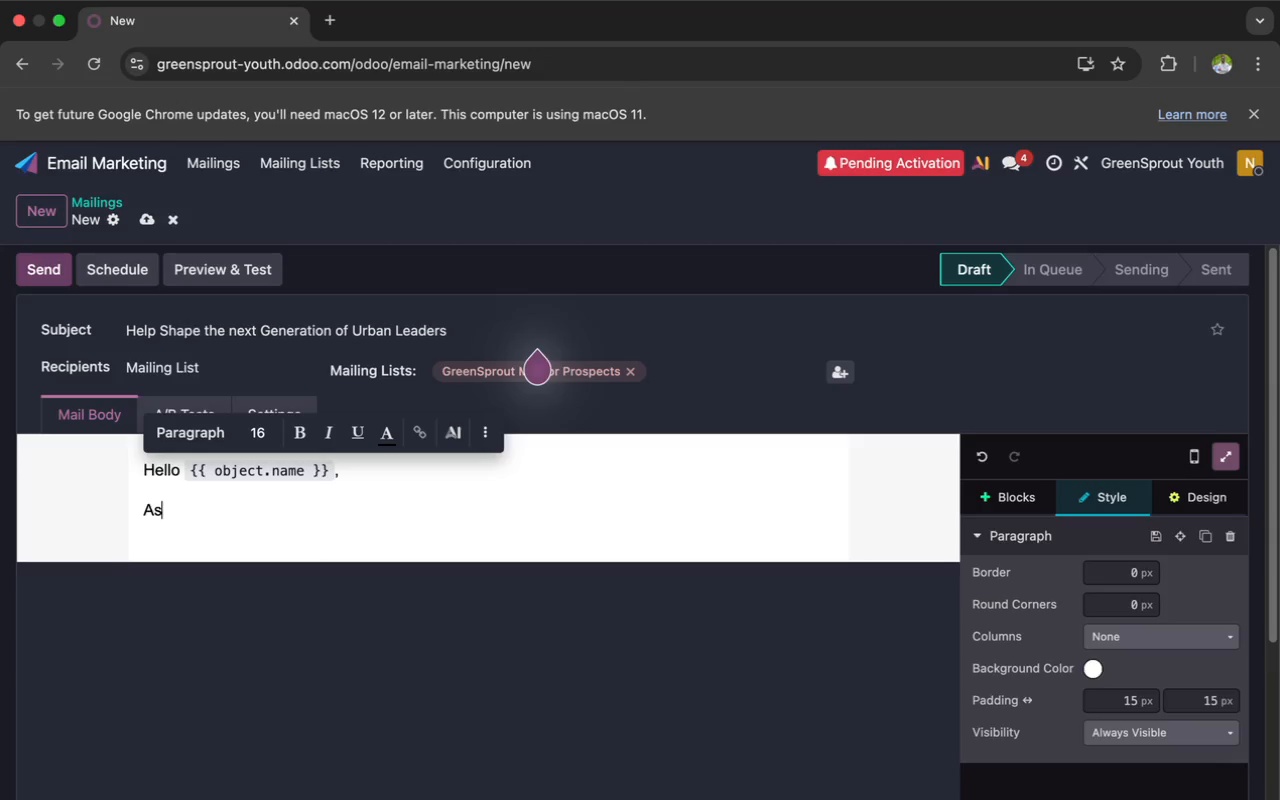 
key(Backspace)
 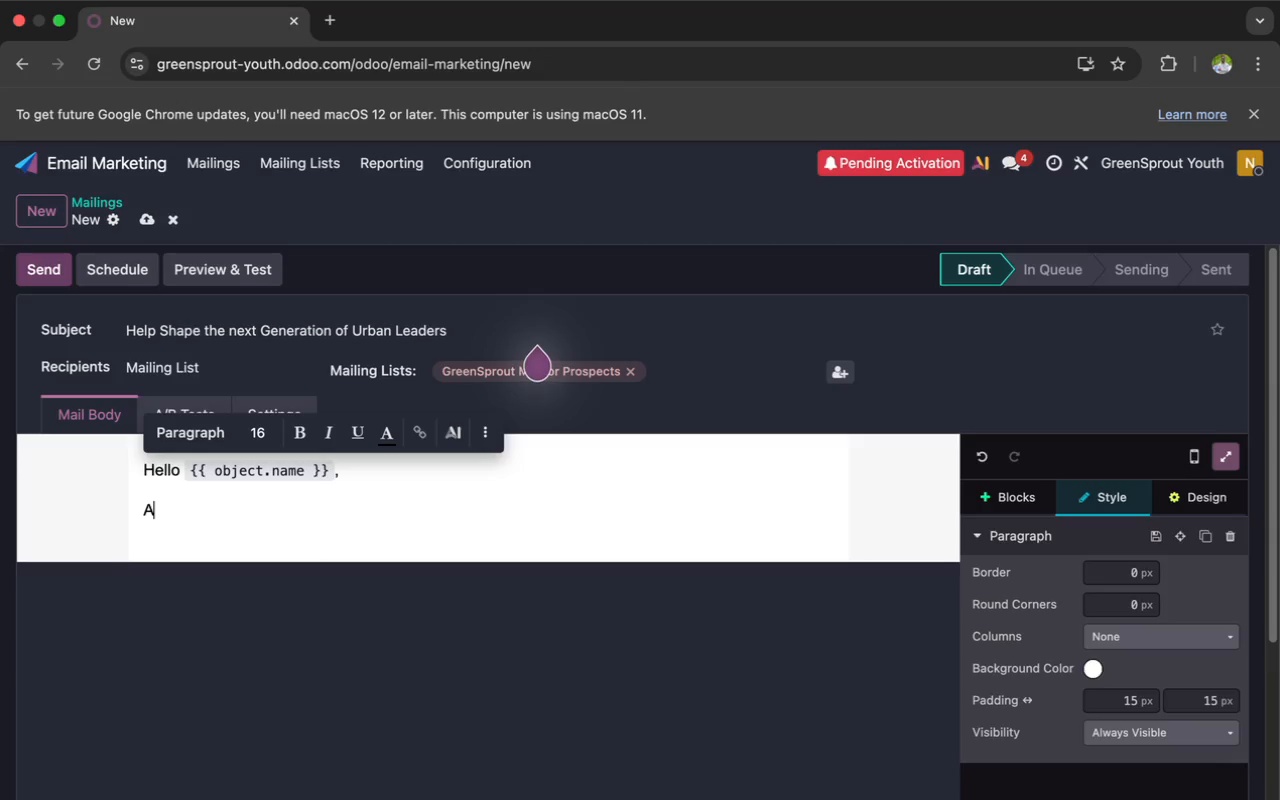 
key(Backspace)
 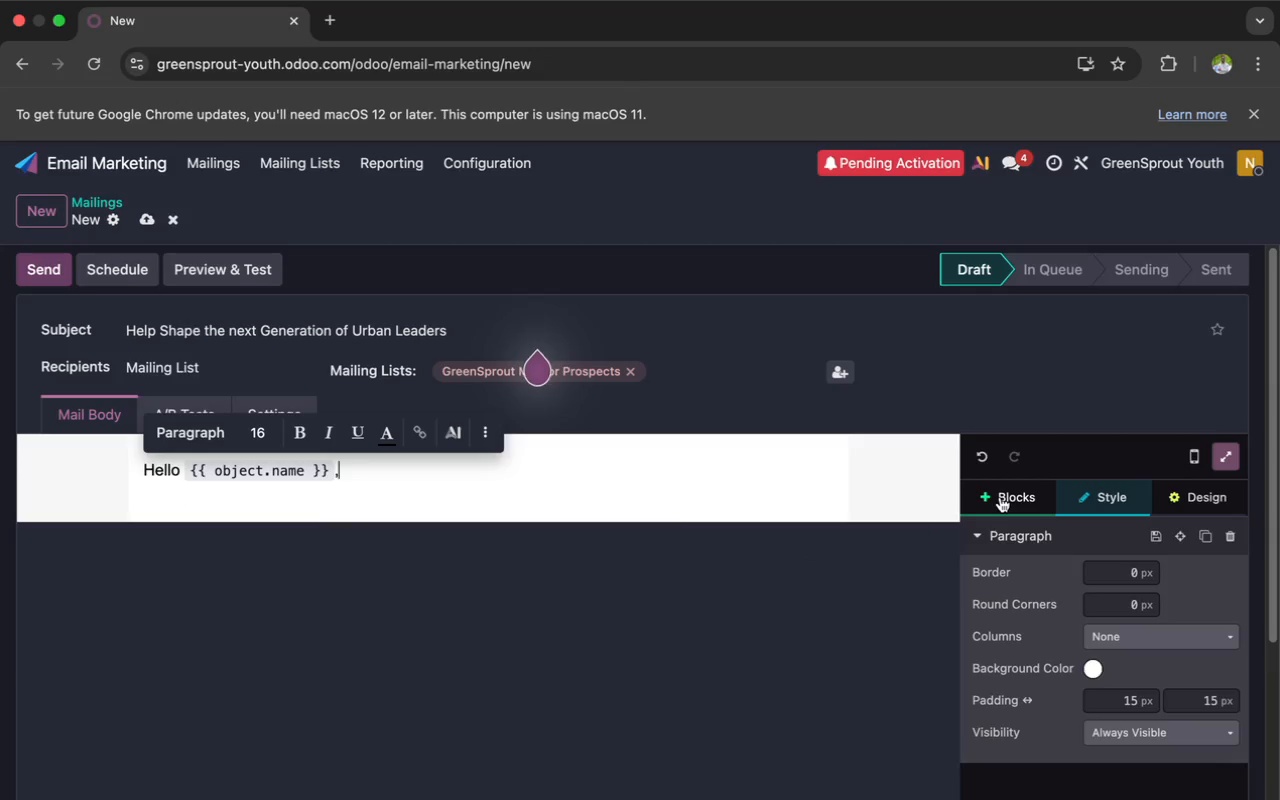 
left_click([1000, 497])
 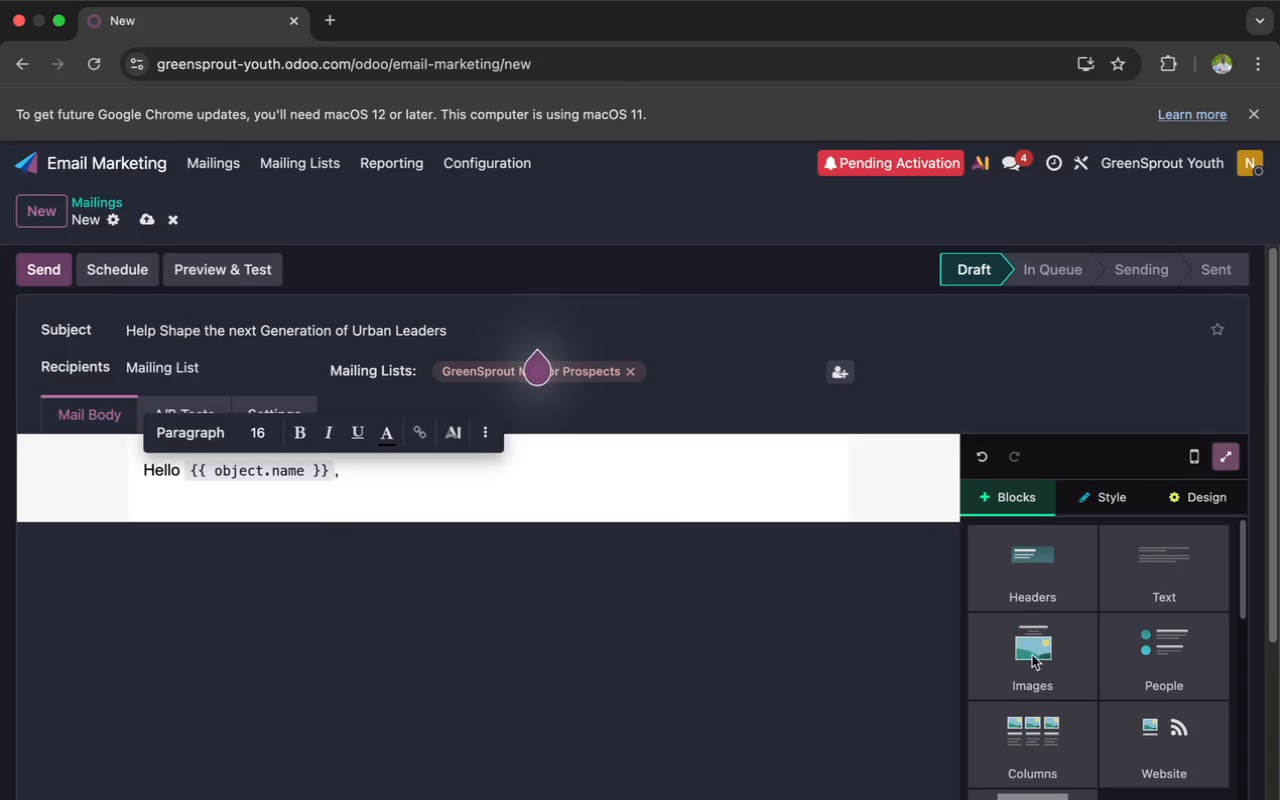 
left_click([1027, 675])
 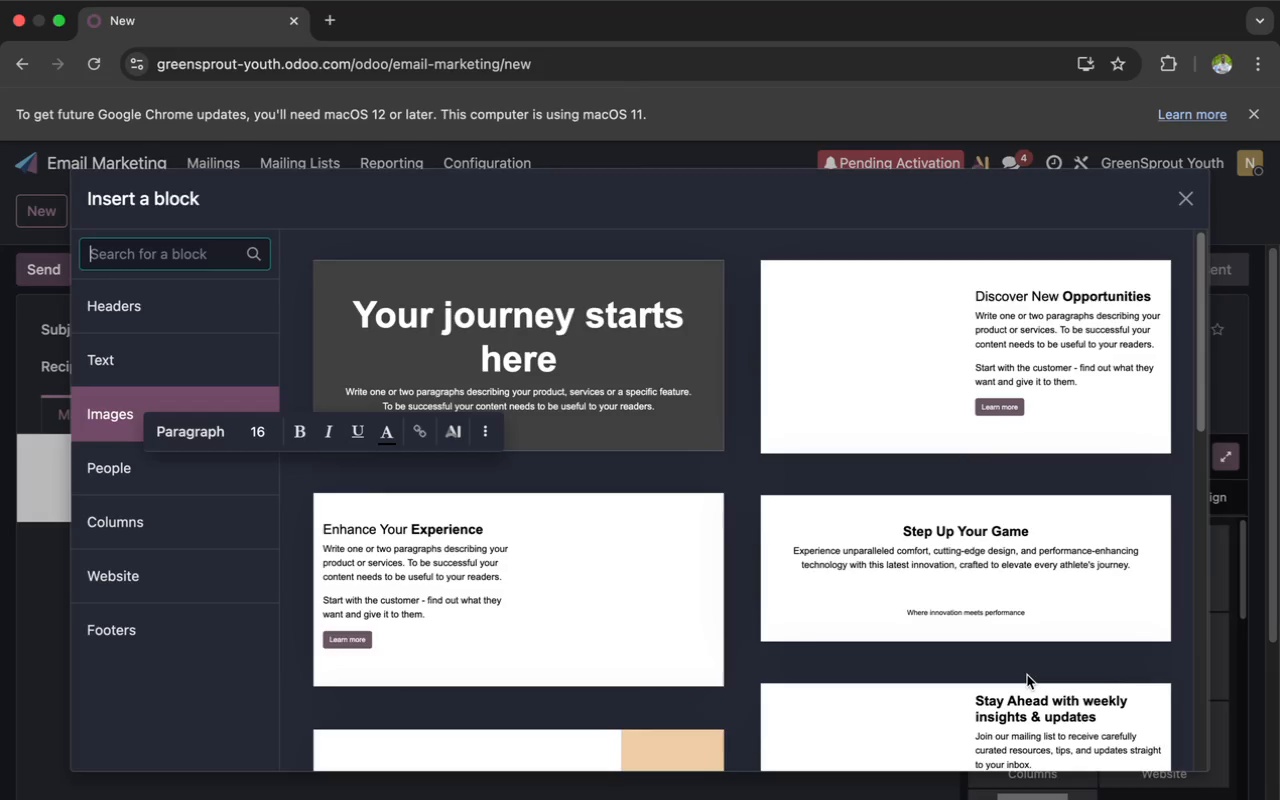 
scroll: coordinate [1027, 673], scroll_direction: down, amount: 28.0
 